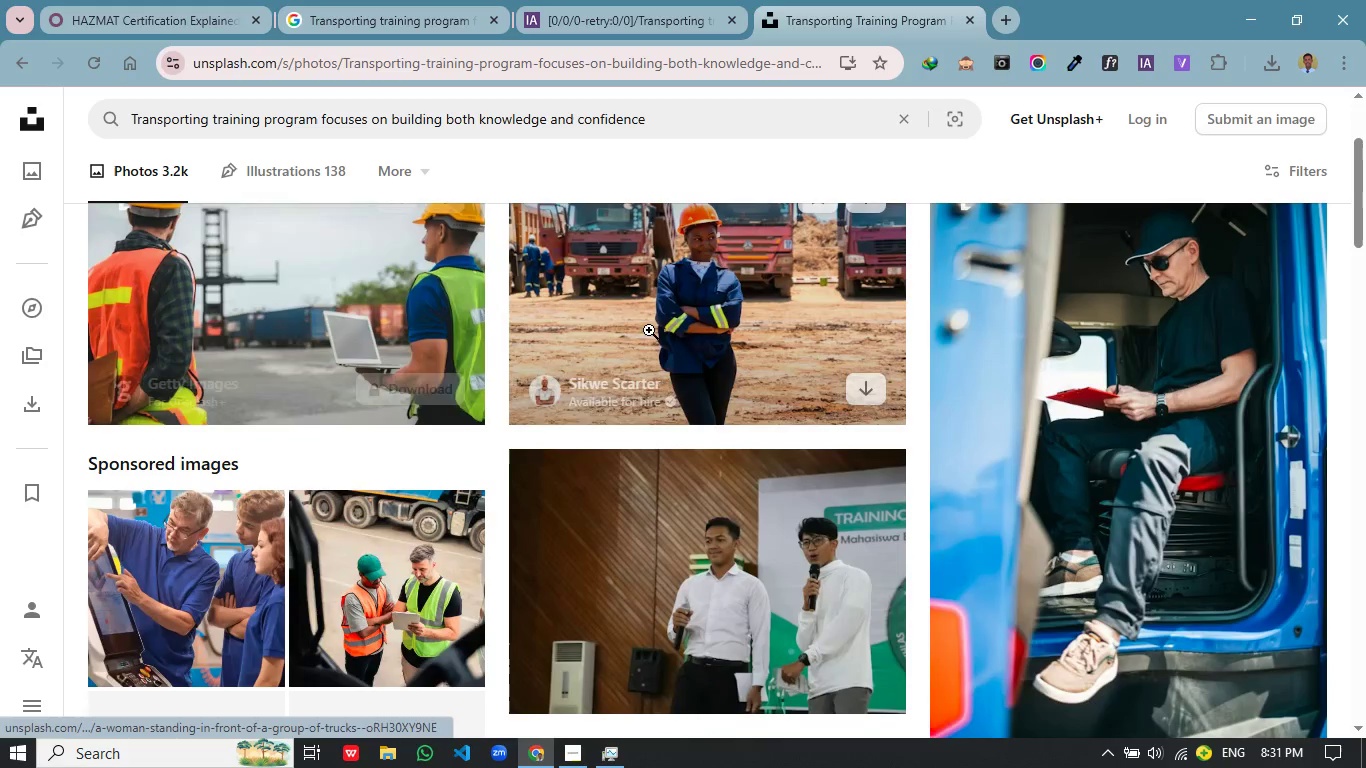 
mouse_move([651, 330])
 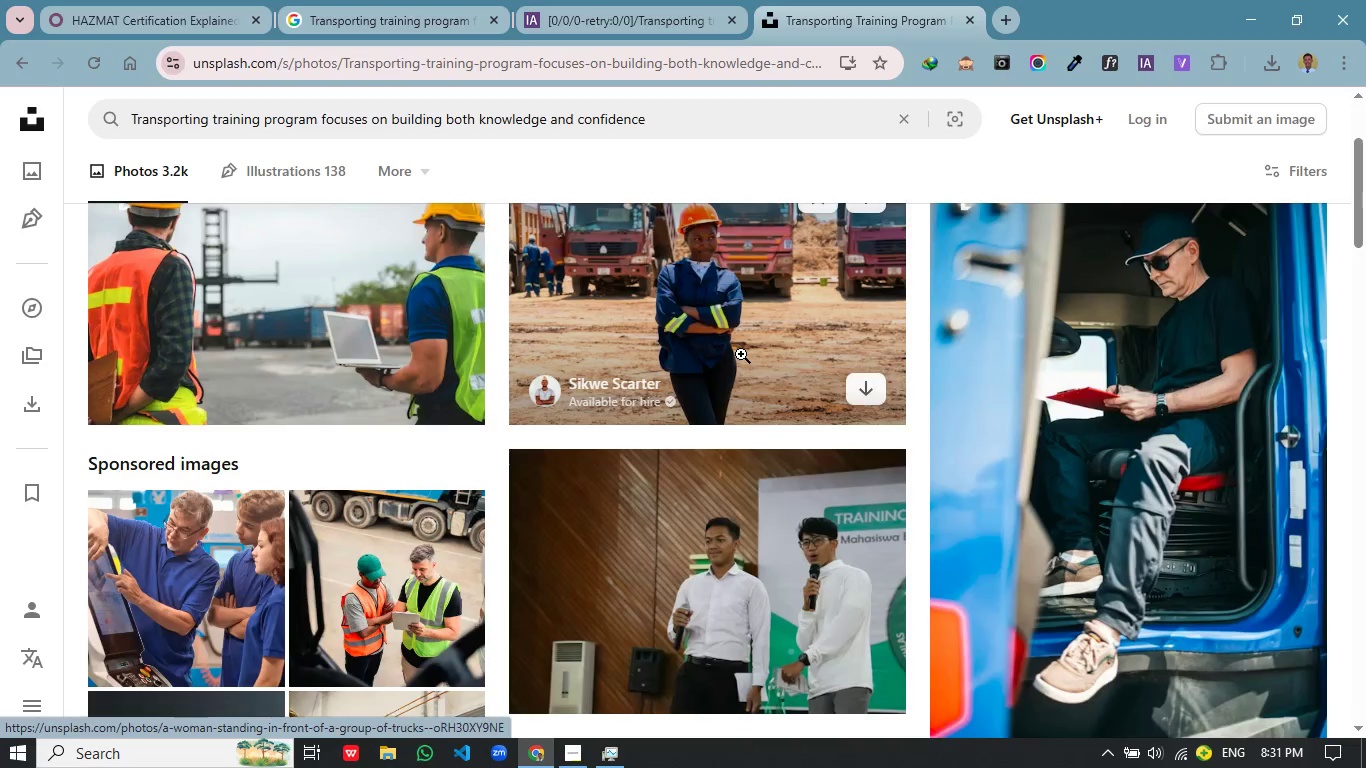 
scroll: coordinate [334, 402], scroll_direction: down, amount: 18.0
 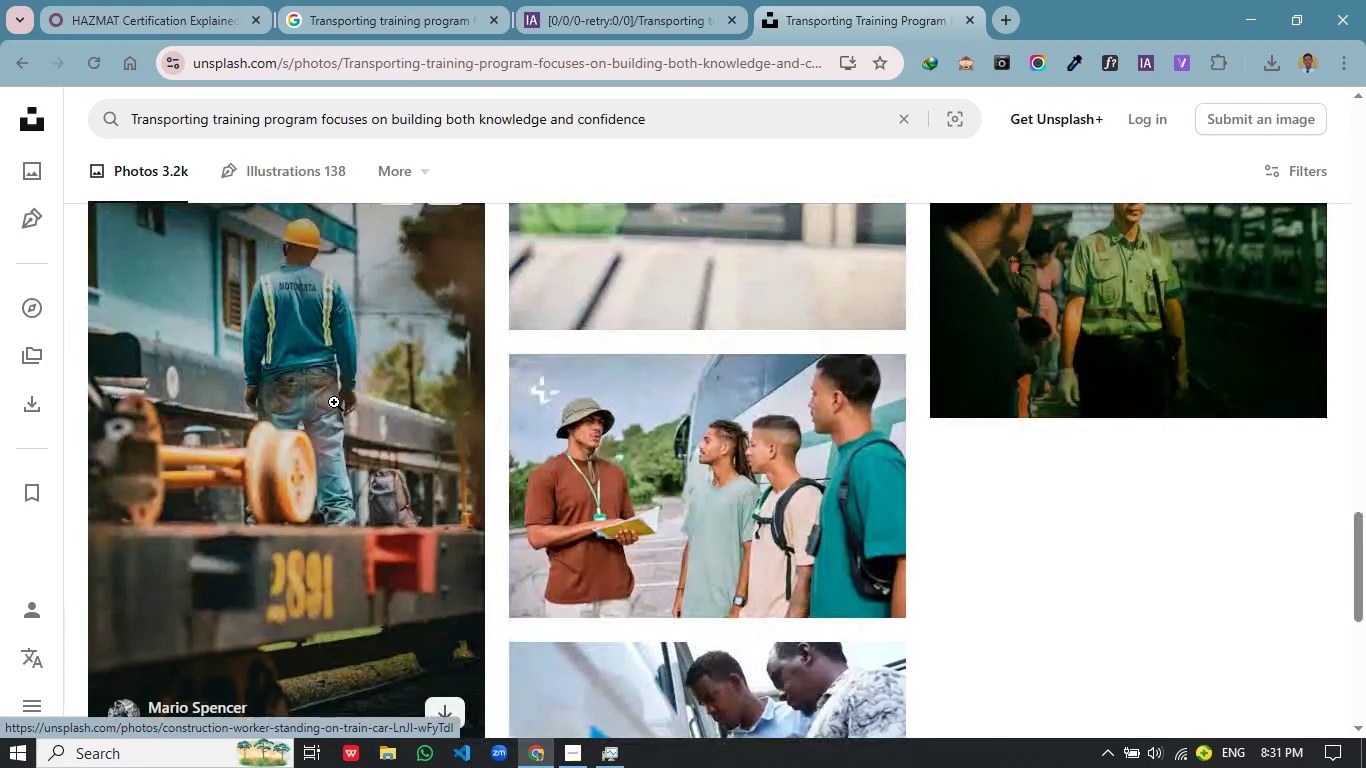 
scroll: coordinate [534, 396], scroll_direction: up, amount: 25.0
 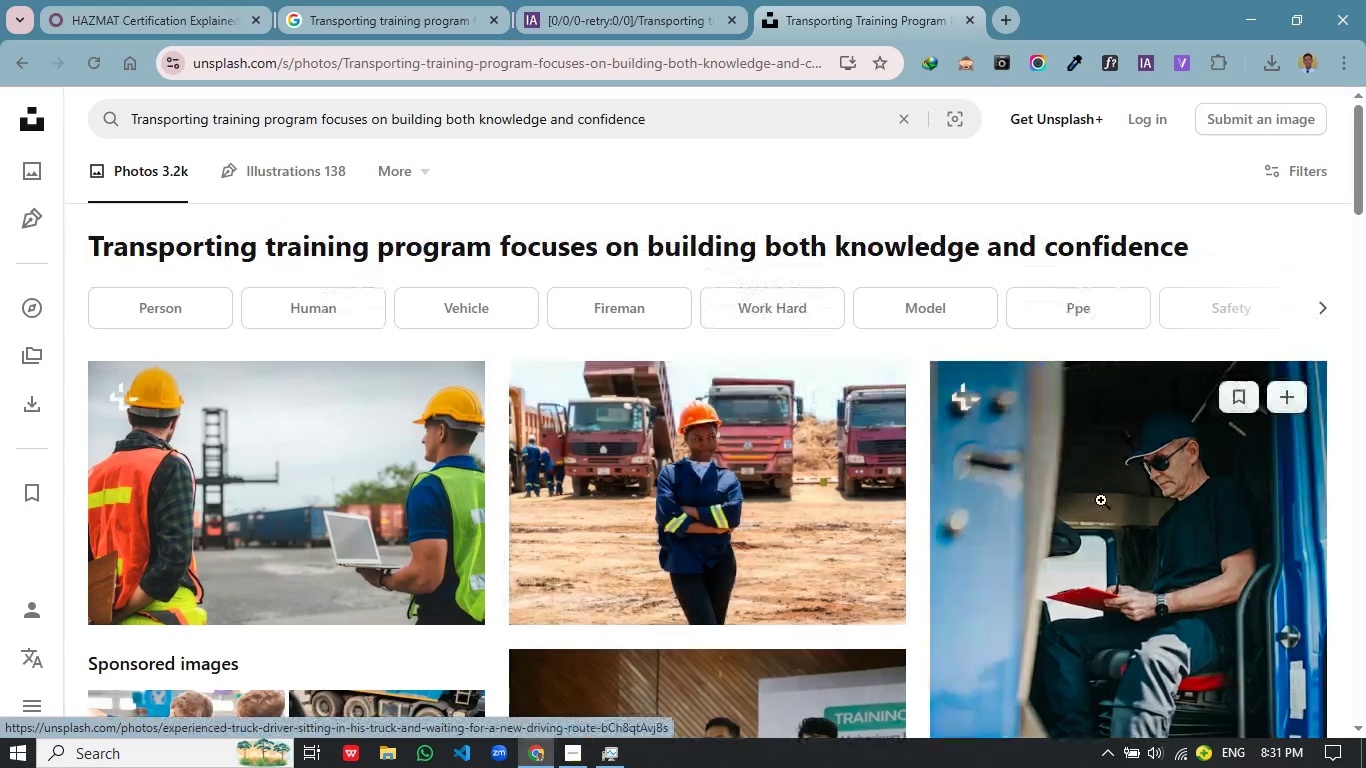 
scroll: coordinate [265, 353], scroll_direction: down, amount: 5.0
 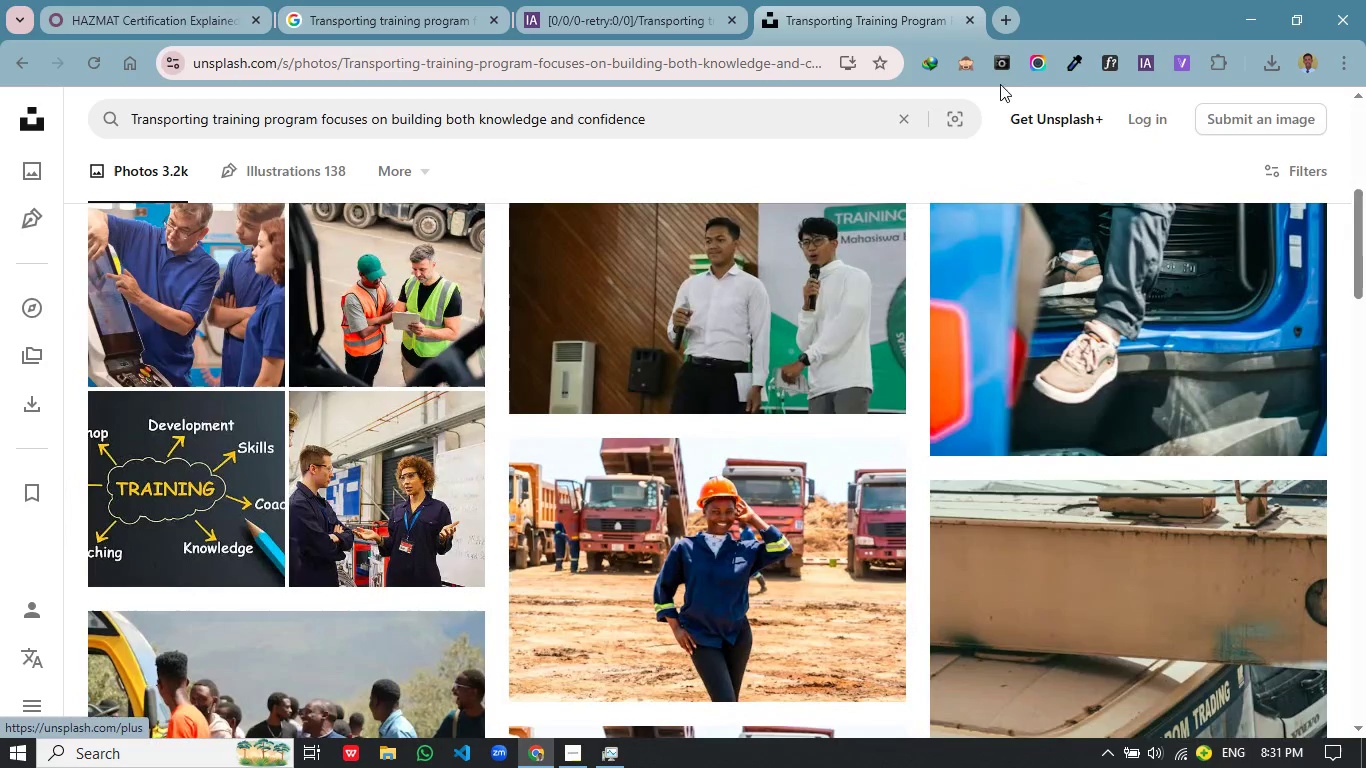 
left_click([1150, 59])
 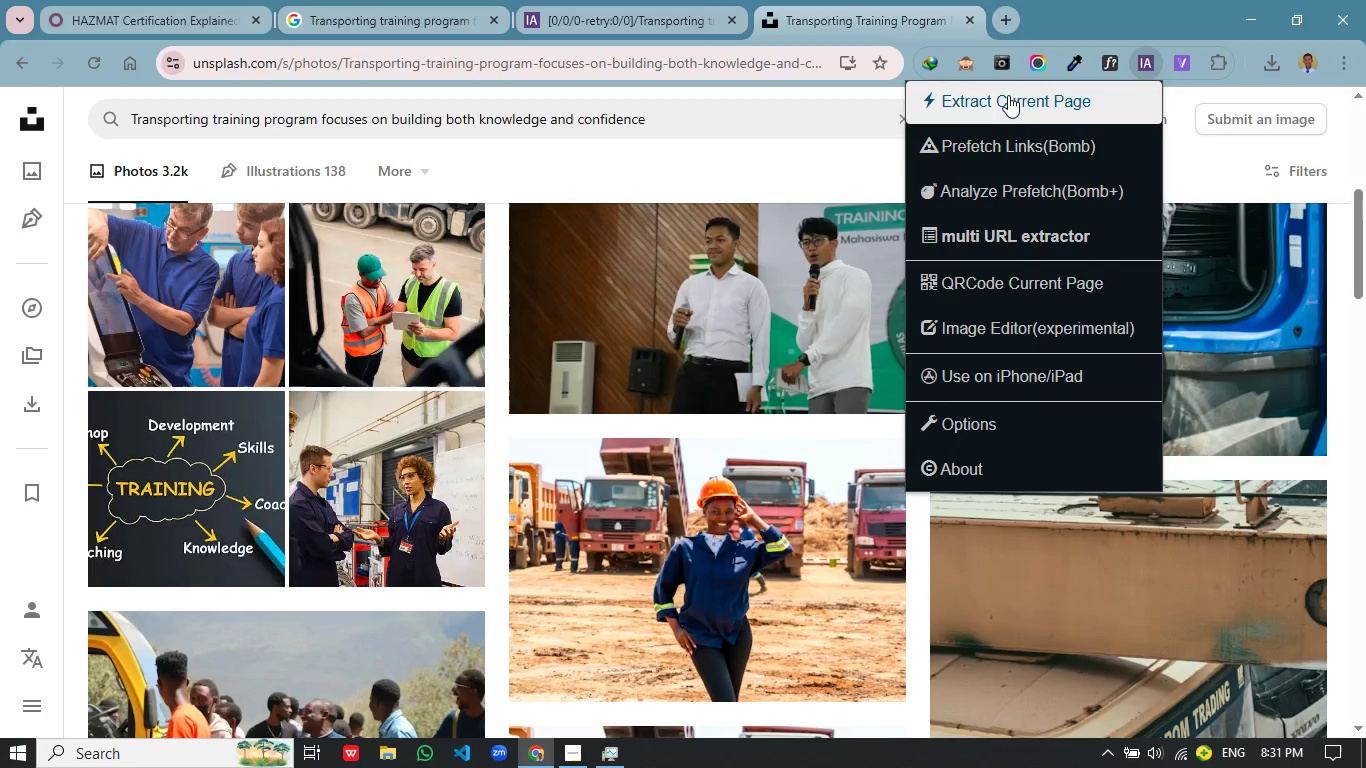 
left_click([1025, 98])
 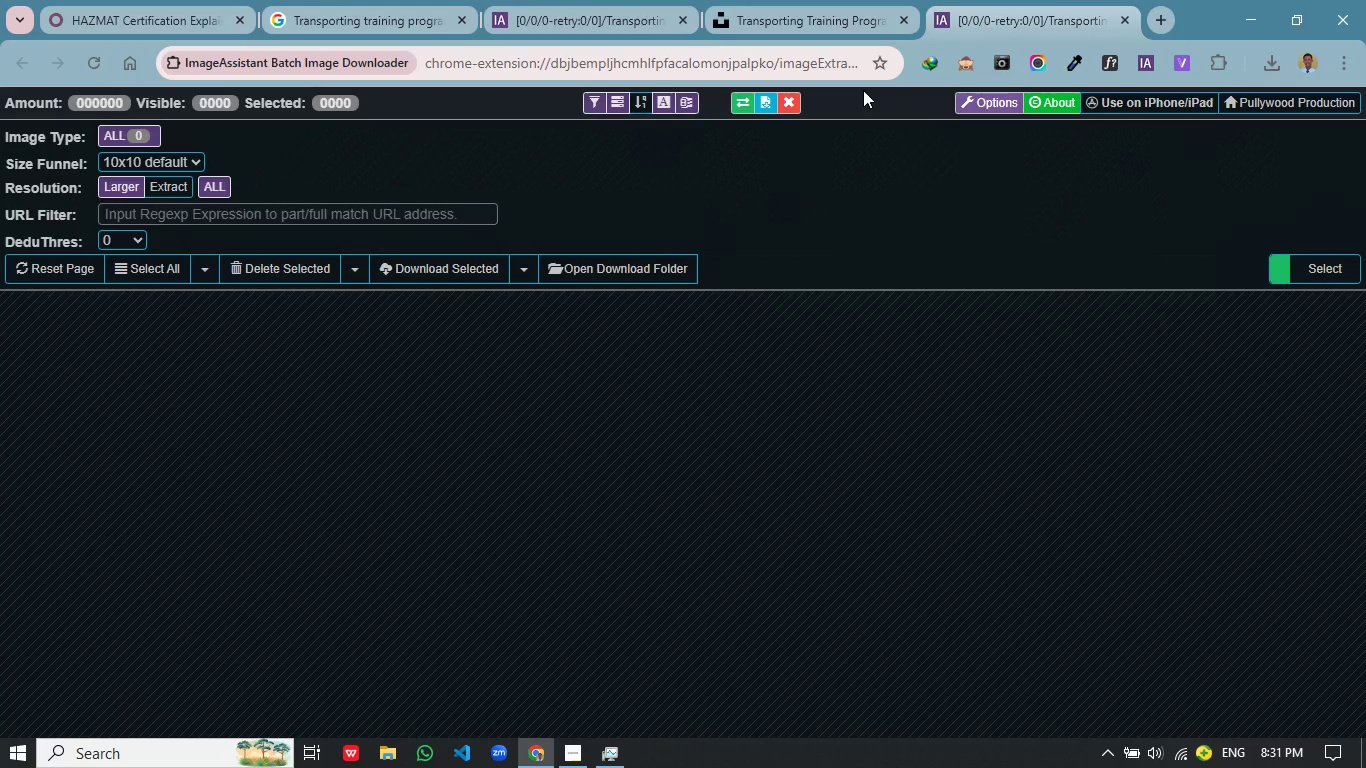 
wait(5.53)
 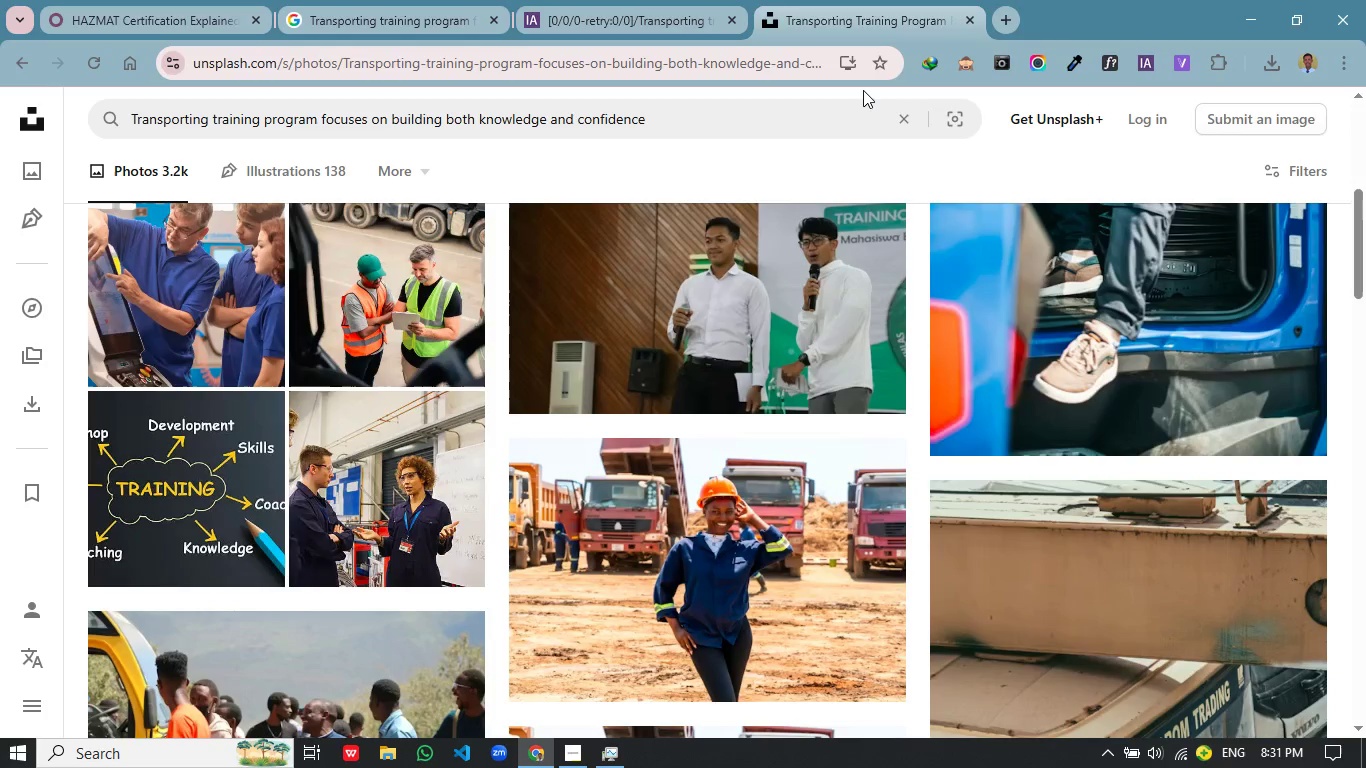 
left_click([587, 22])
 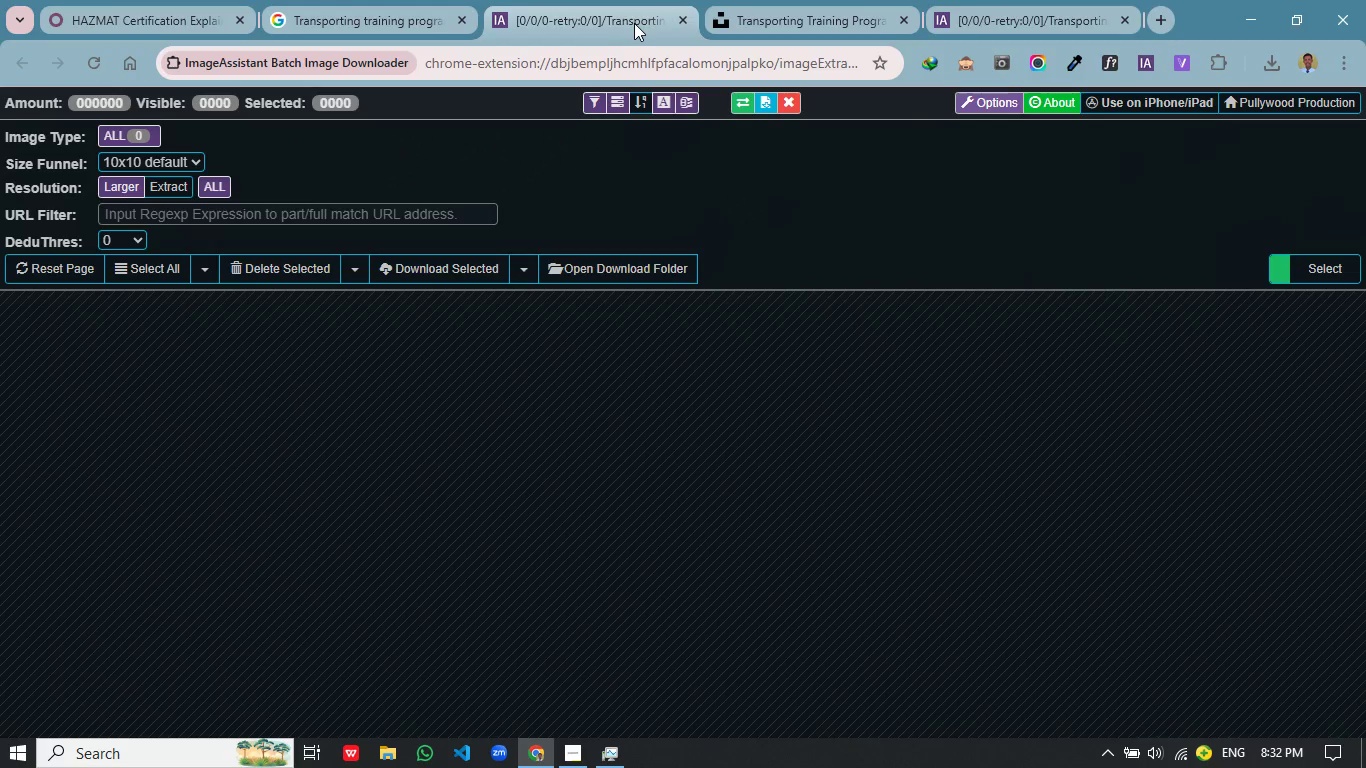 
left_click([390, 11])
 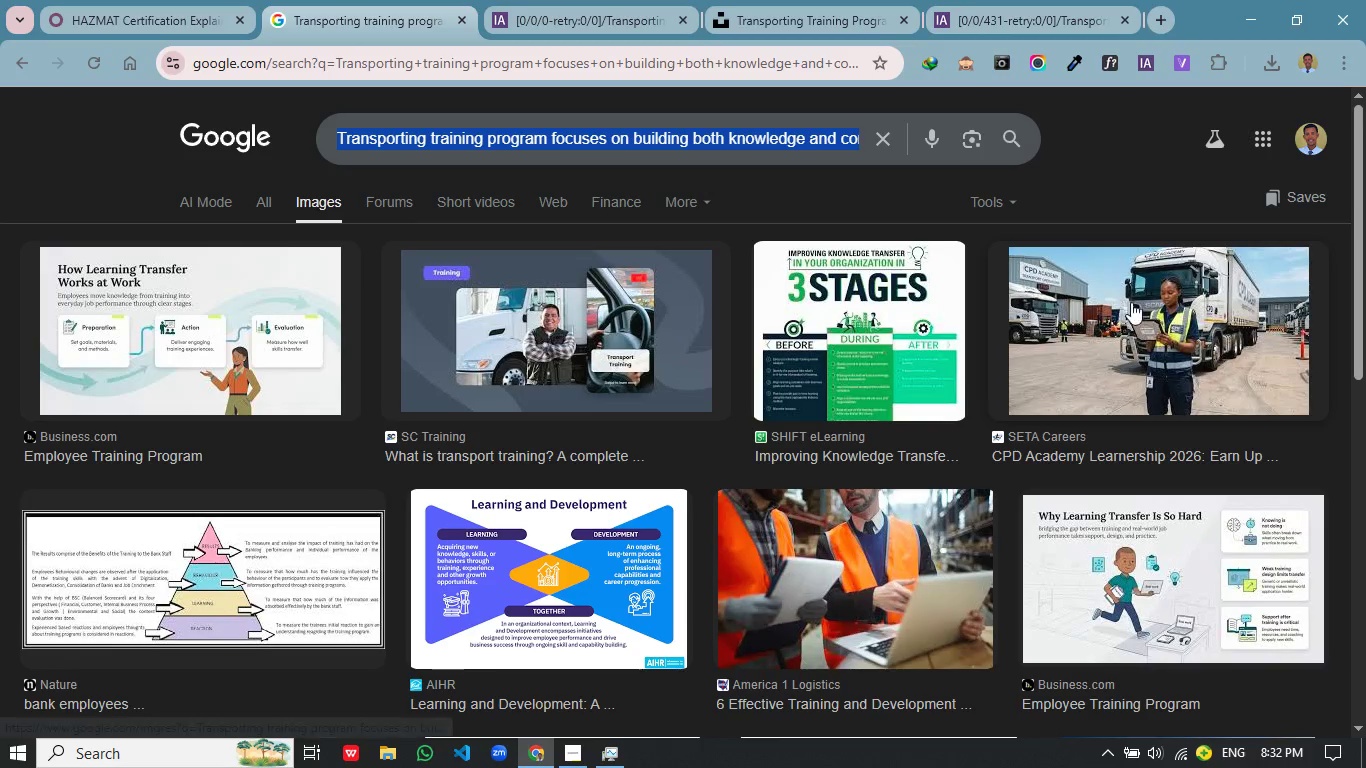 
left_click([1141, 309])
 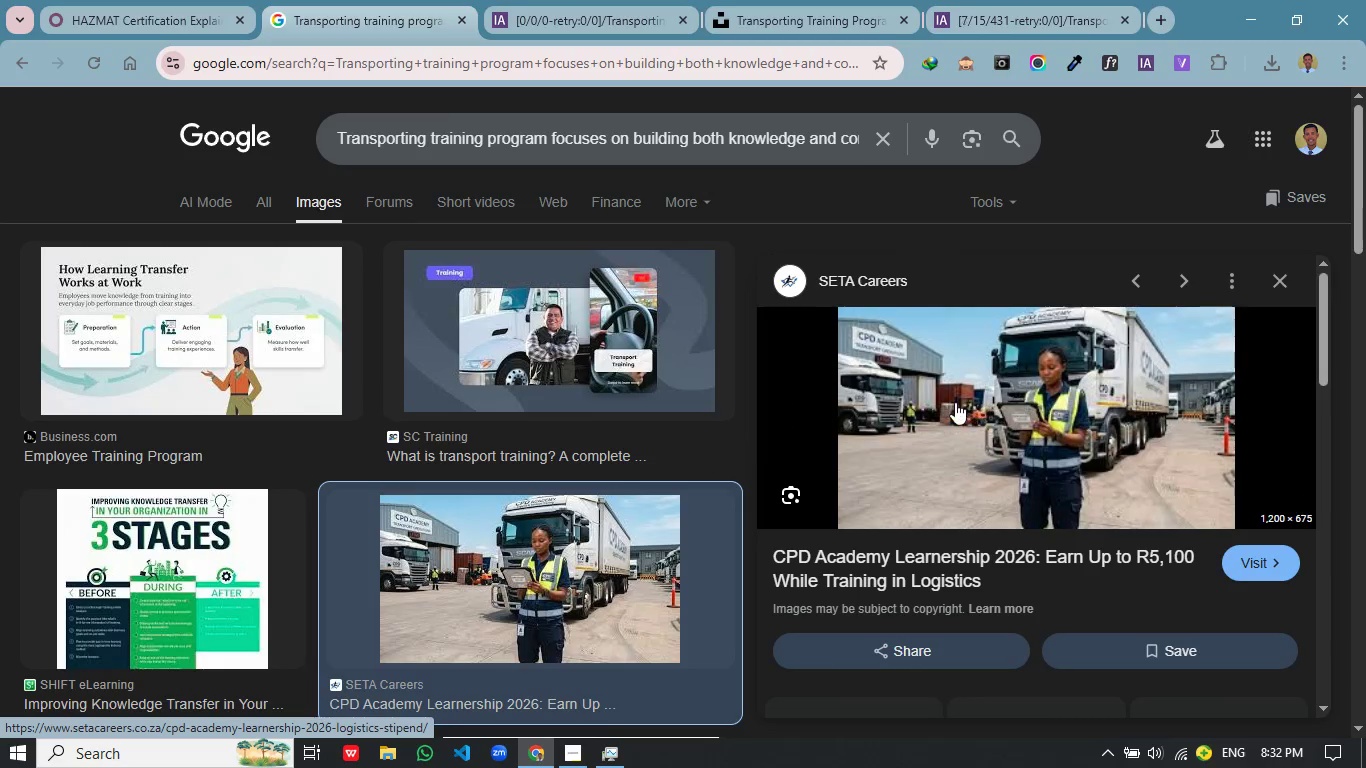 
right_click([1019, 393])
 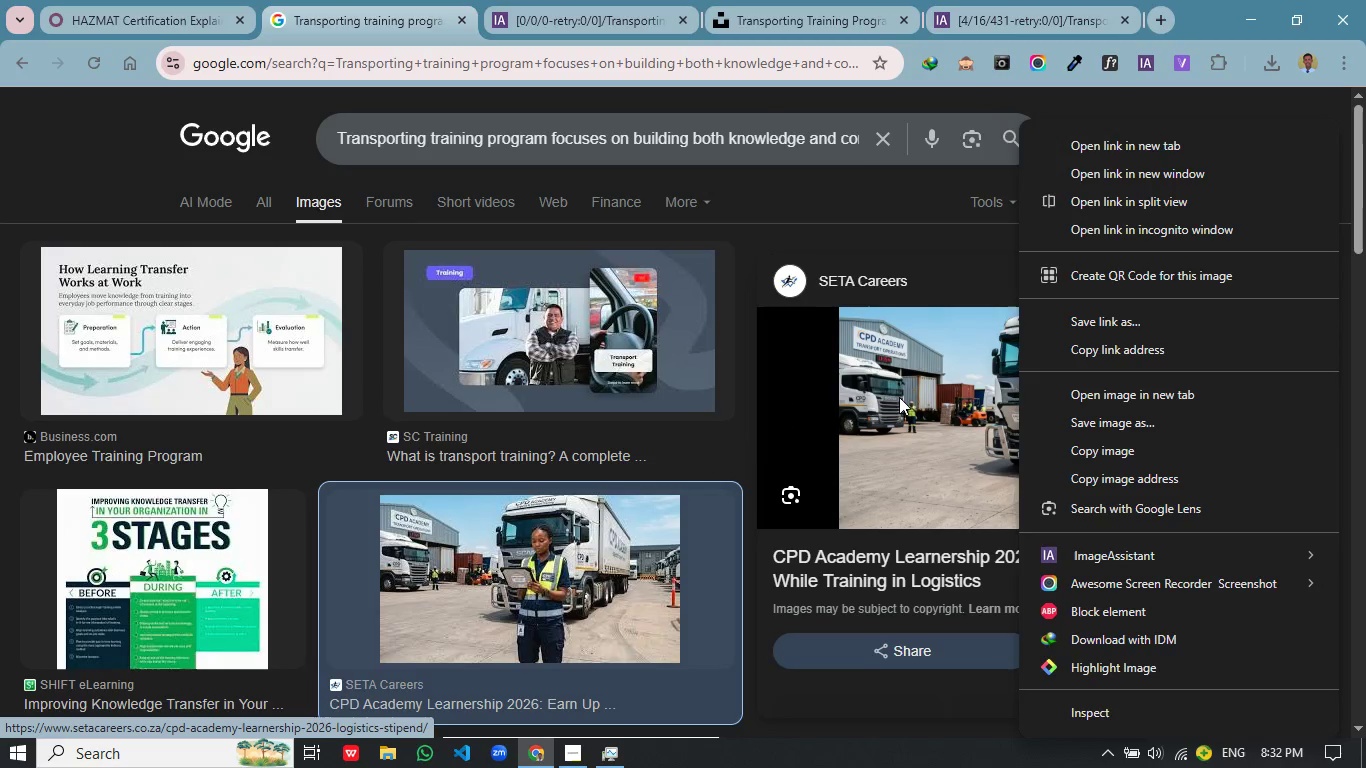 
right_click([923, 395])
 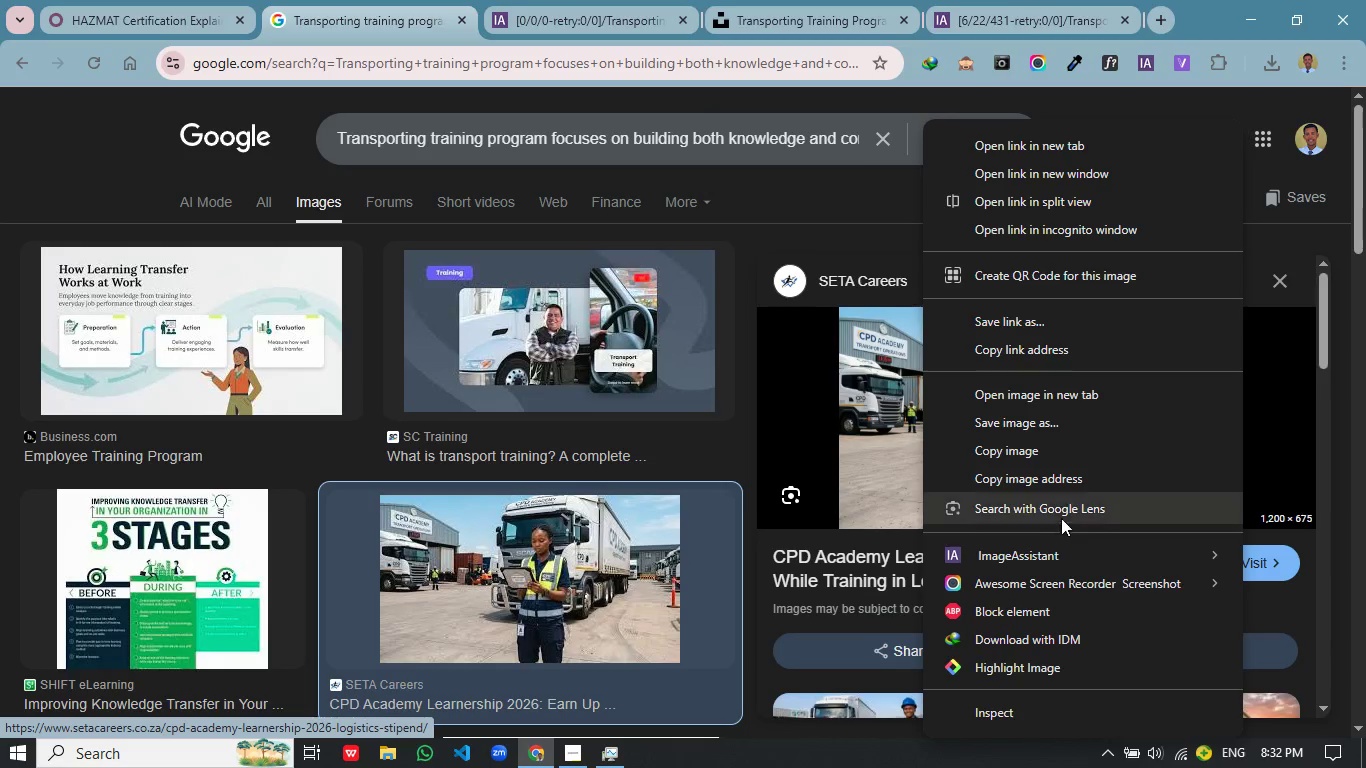 
left_click([1054, 422])
 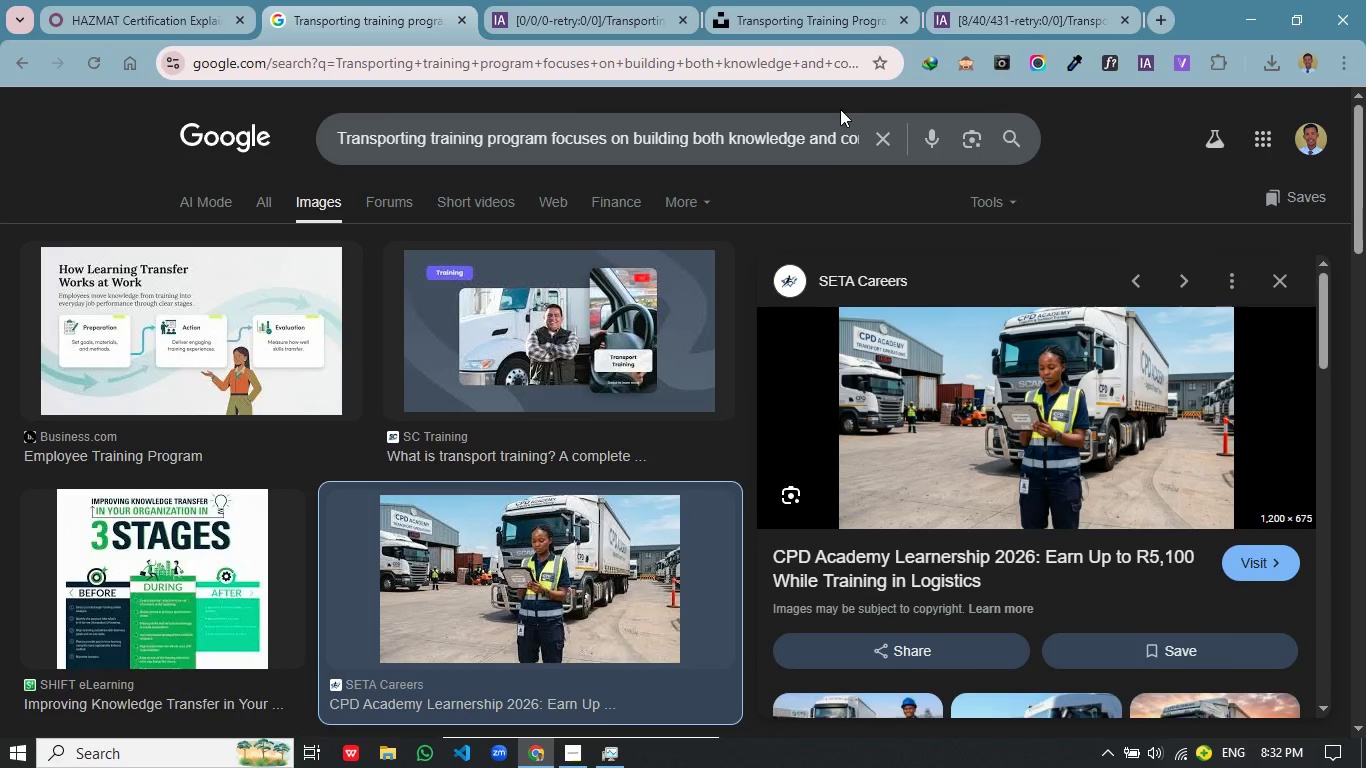 
wait(11.09)
 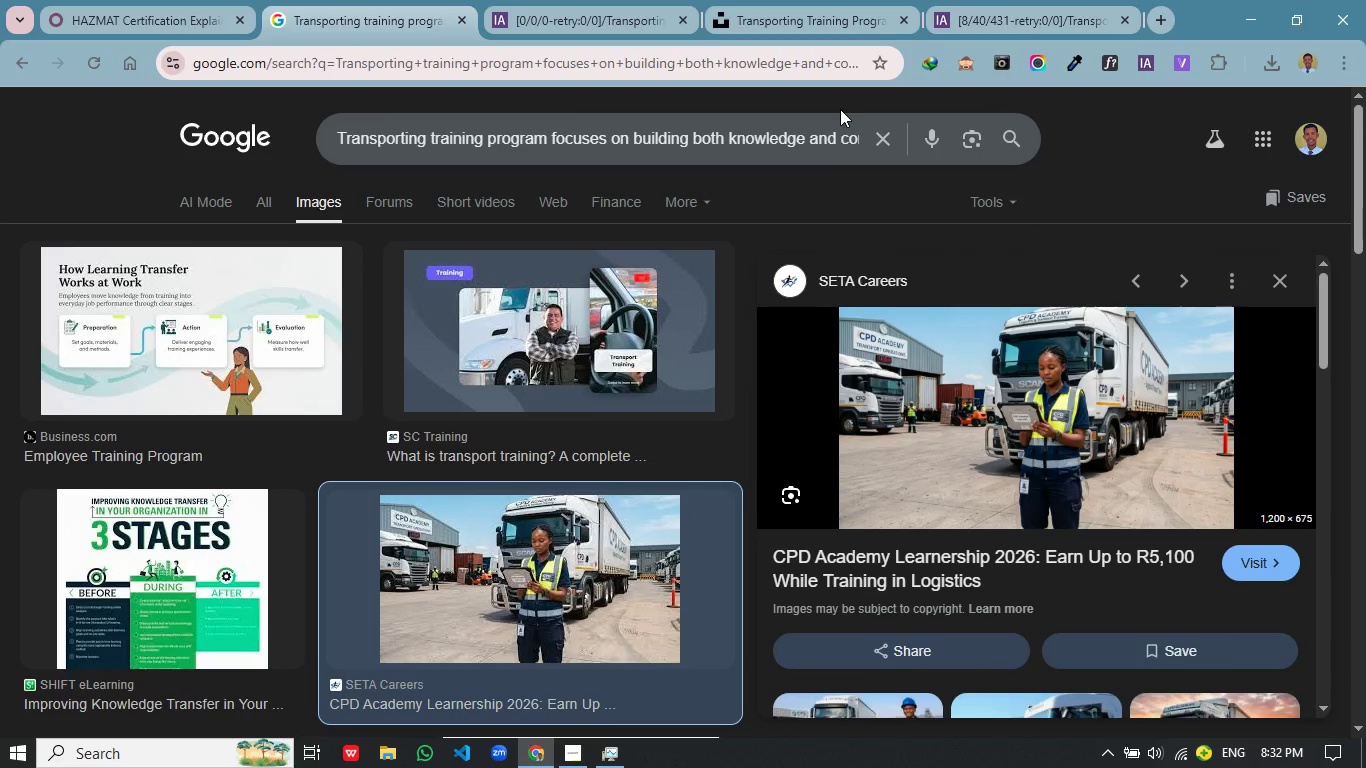 
left_click([1036, 703])
 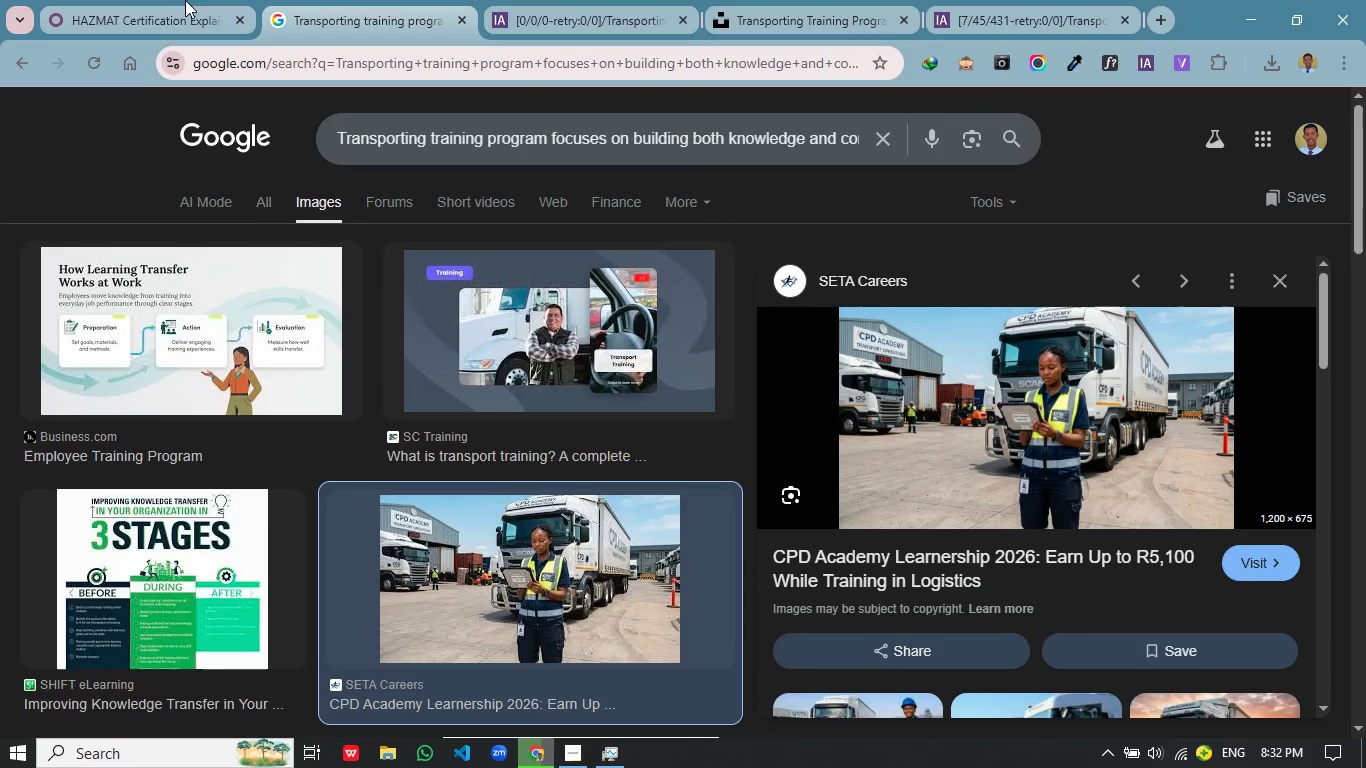 
left_click([160, 10])
 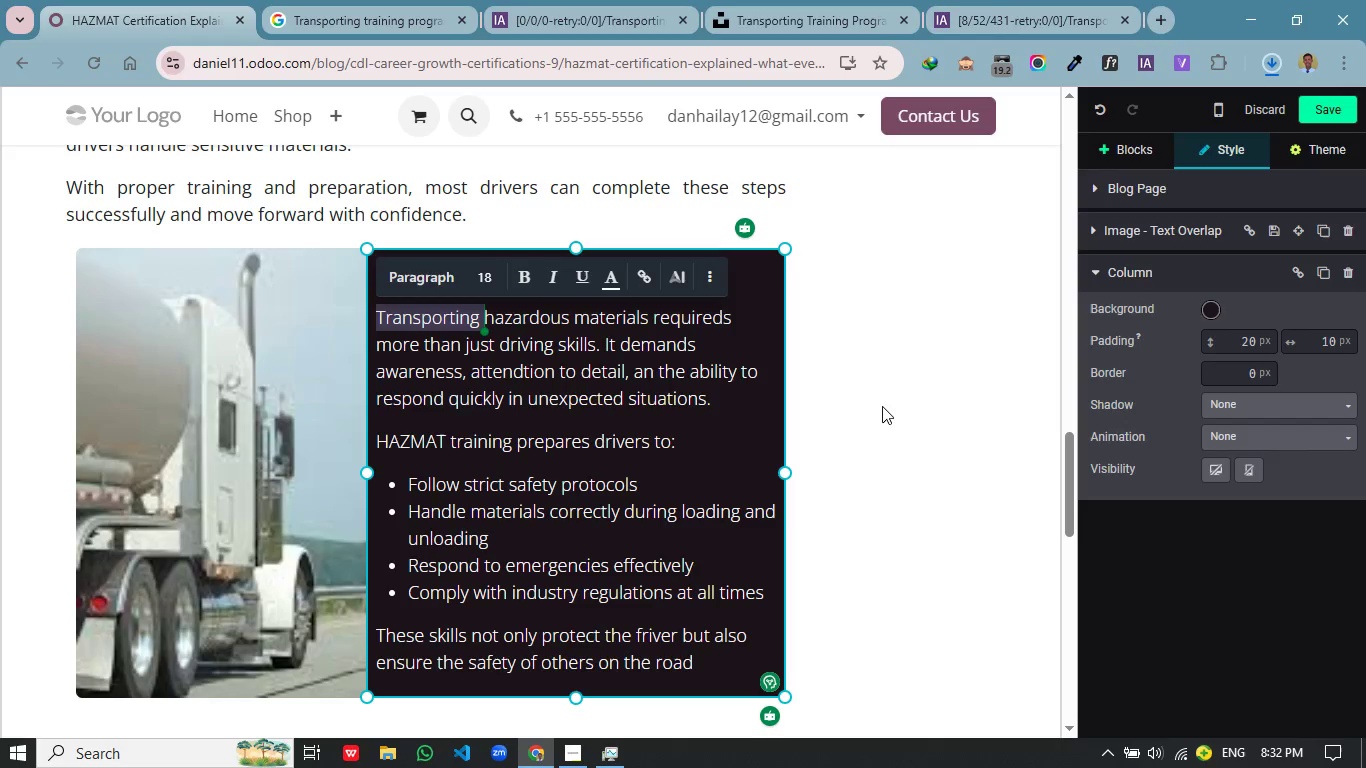 
left_click([590, 259])
 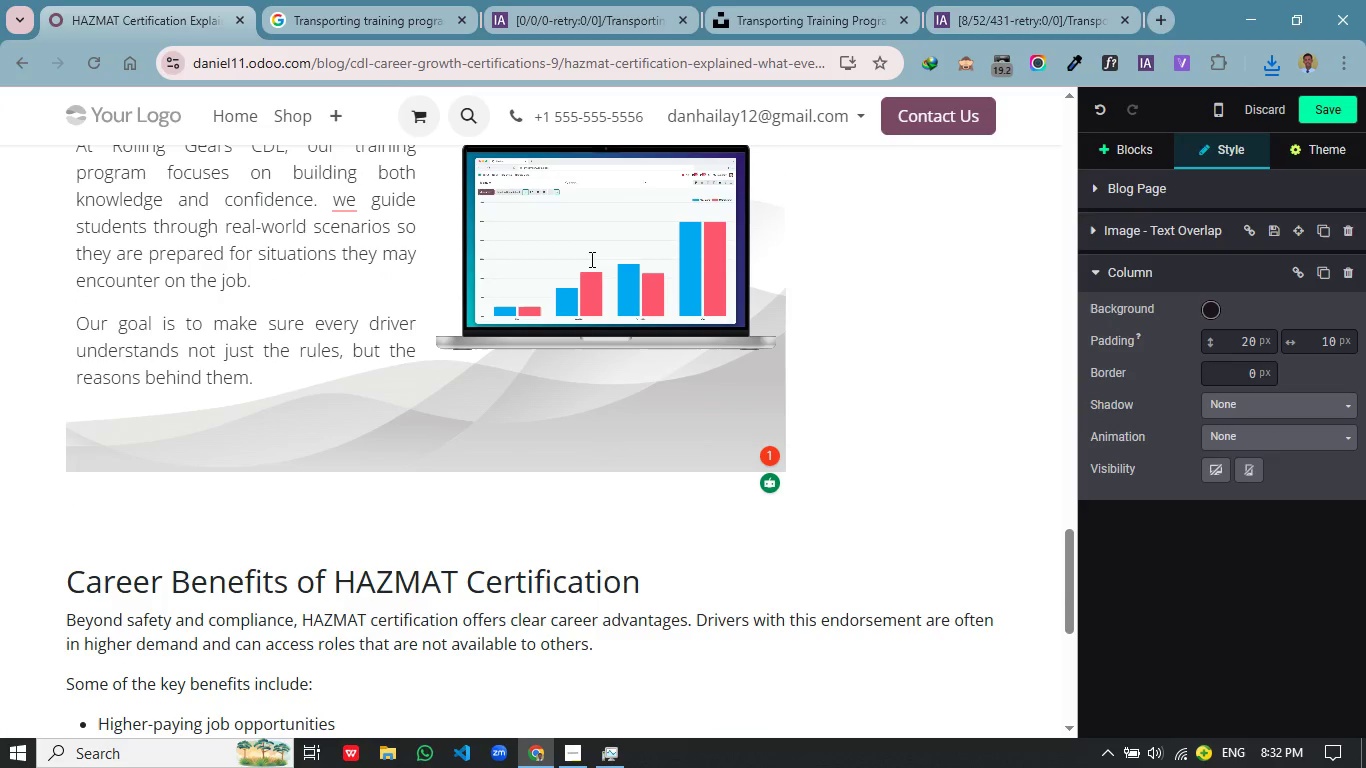 
double_click([590, 259])
 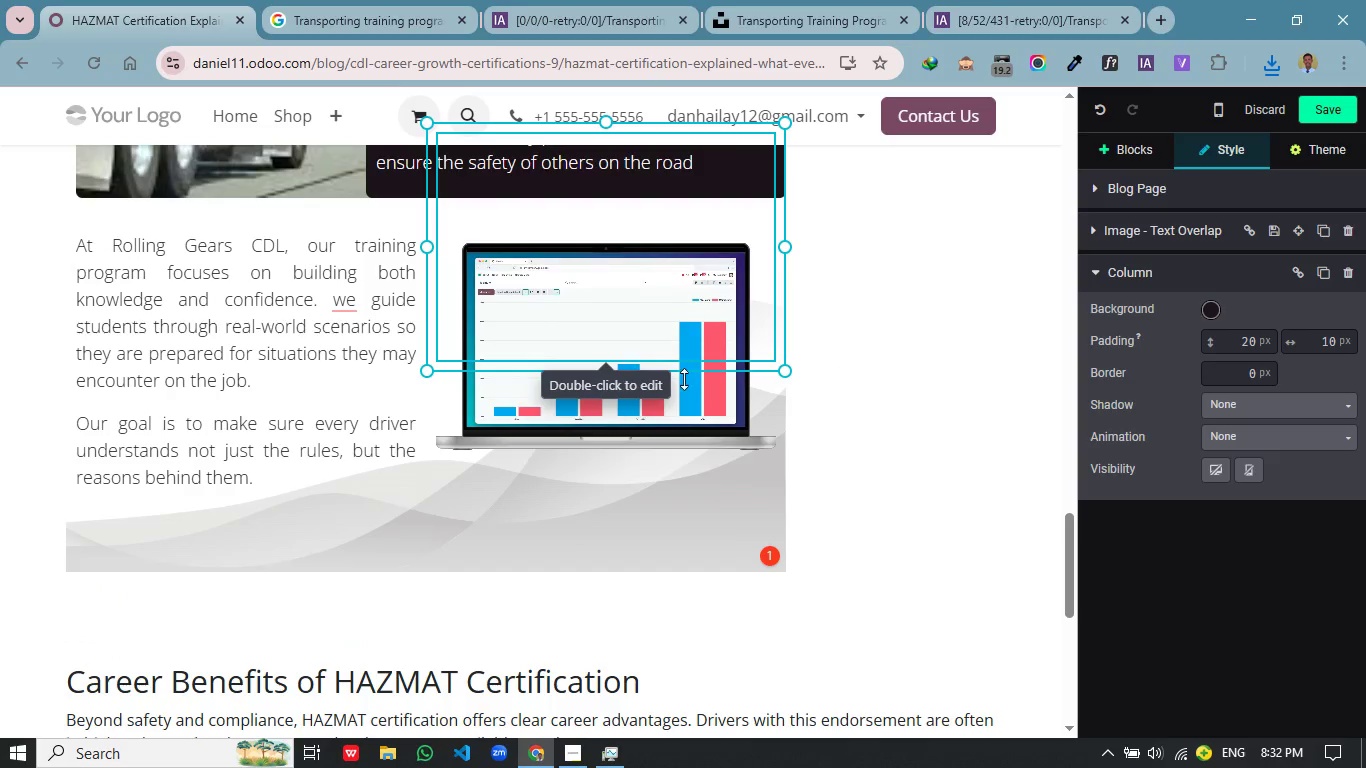 
scroll: coordinate [887, 358], scroll_direction: down, amount: 5.0
 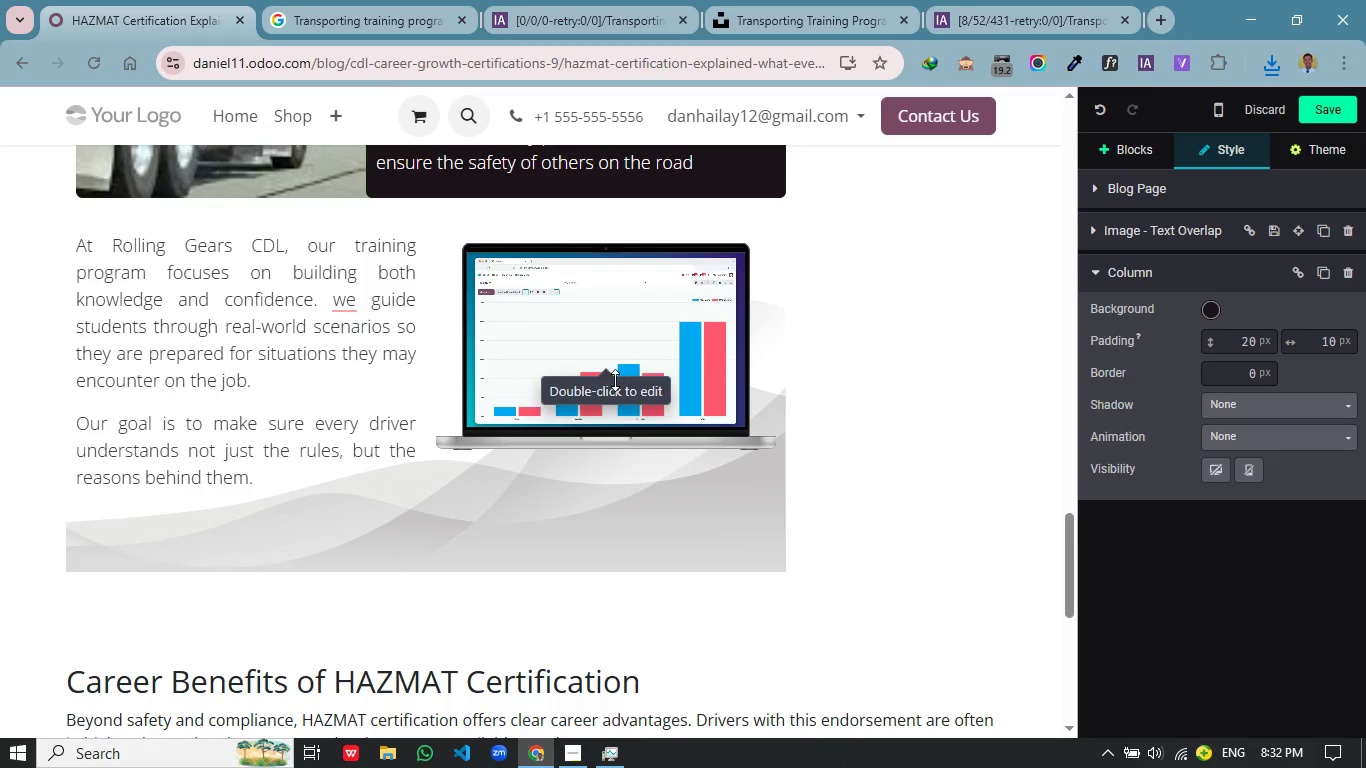 
left_click([564, 334])
 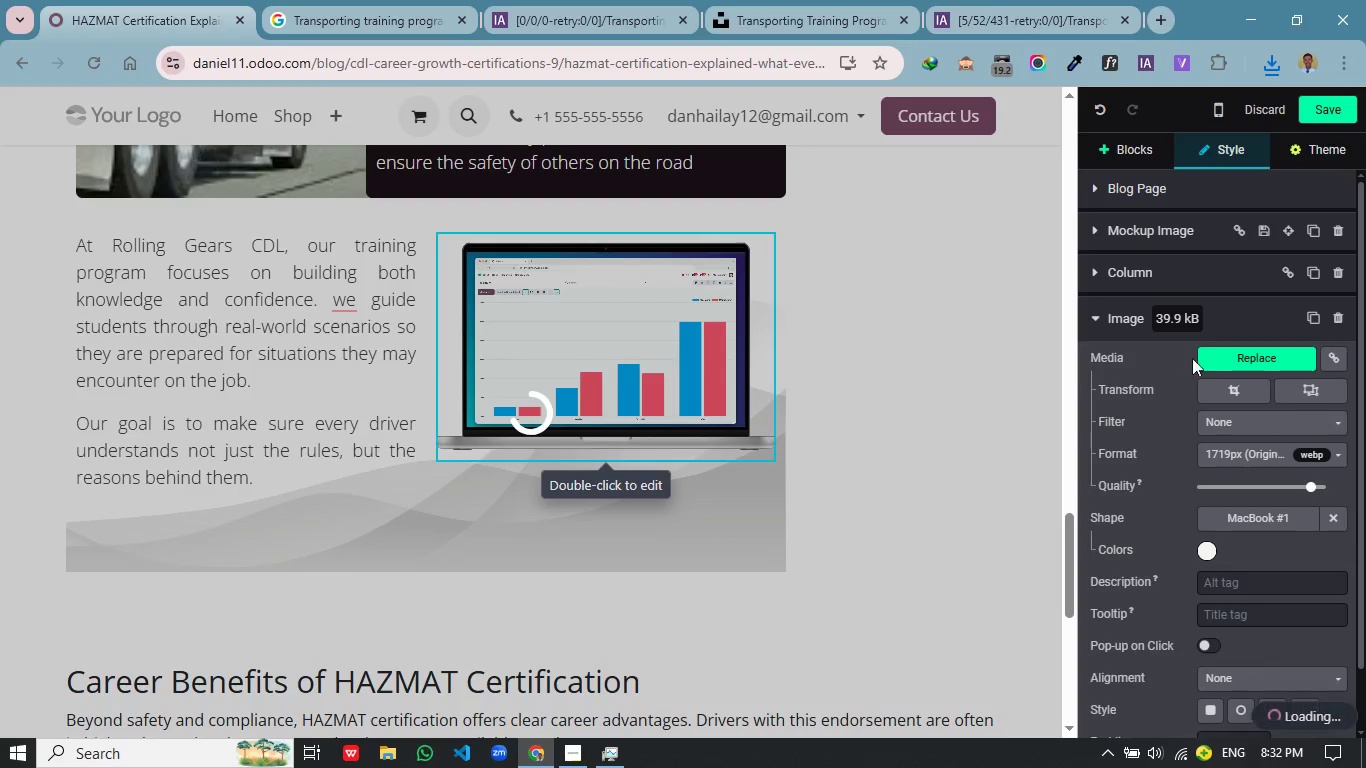 
mouse_move([1238, 349])
 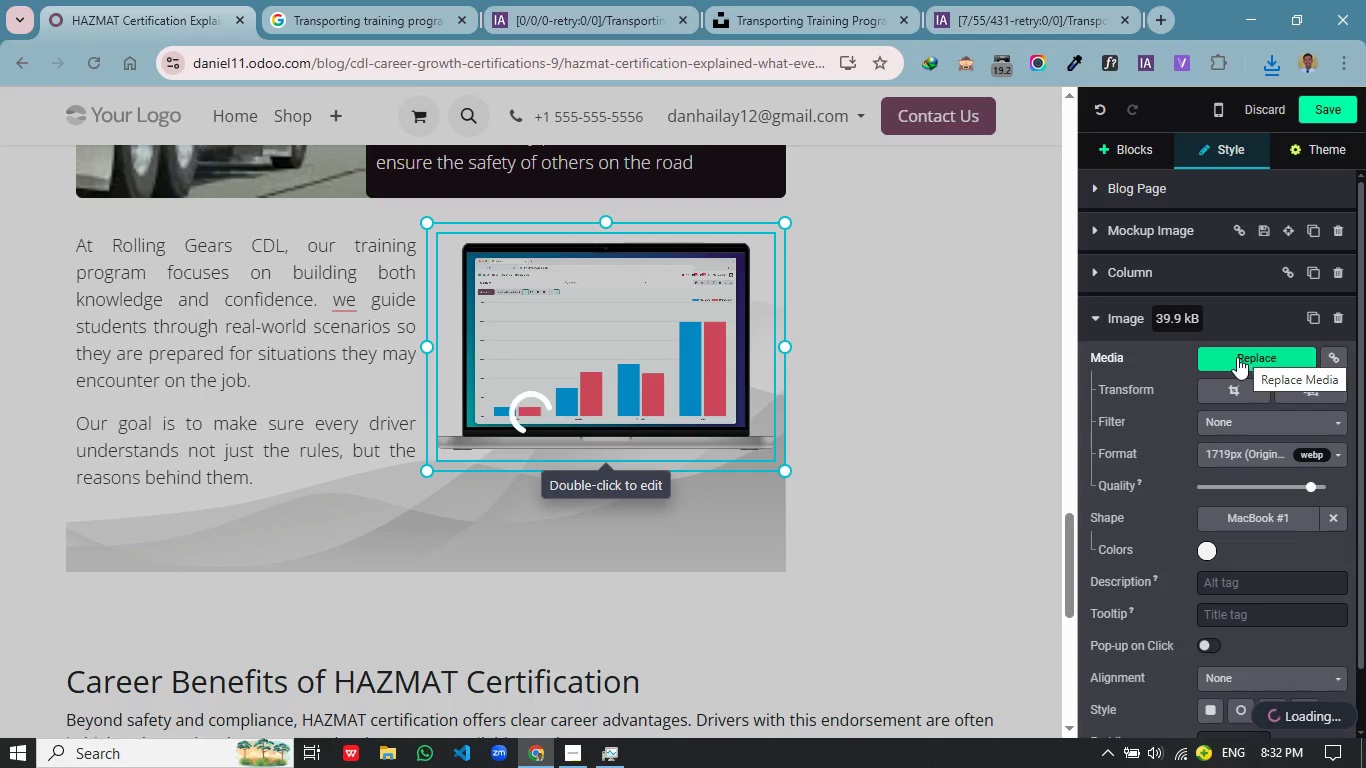 
mouse_move([1215, 363])
 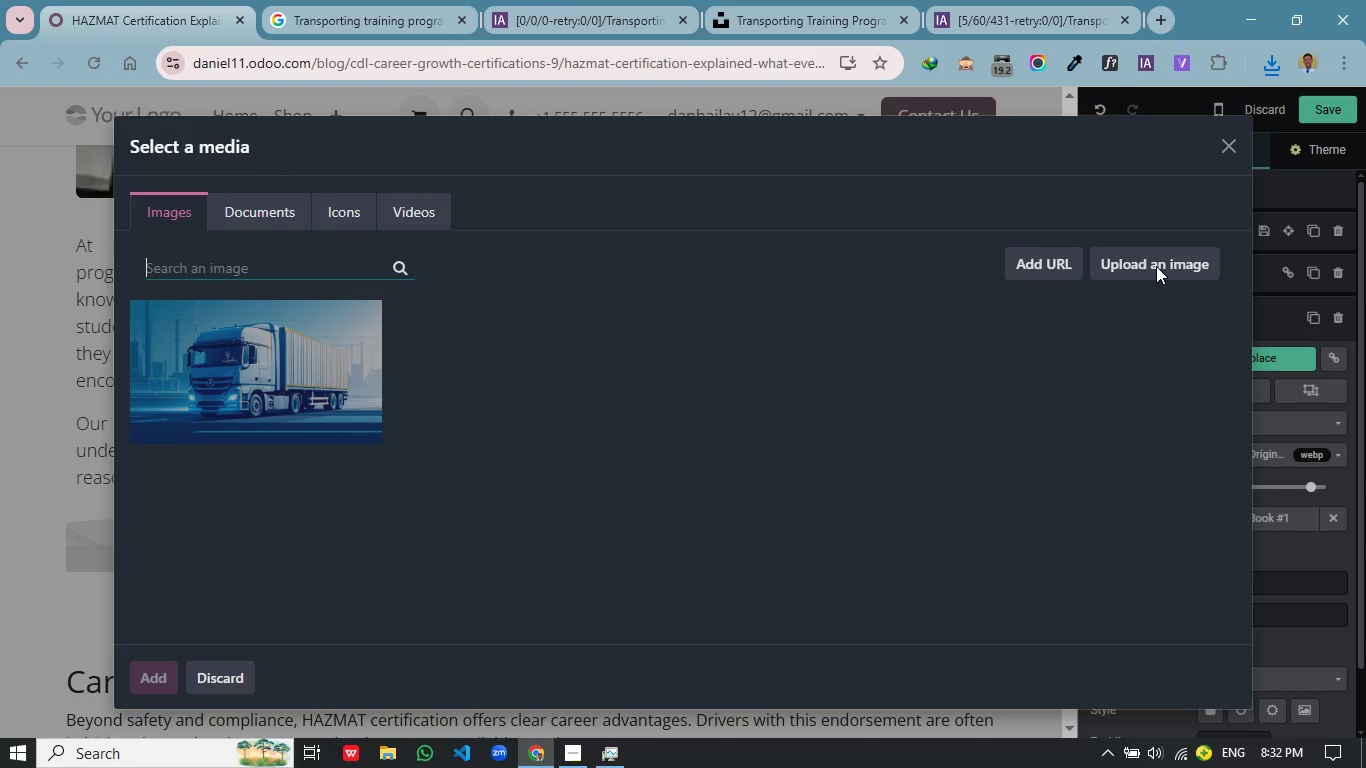 
left_click([1156, 266])
 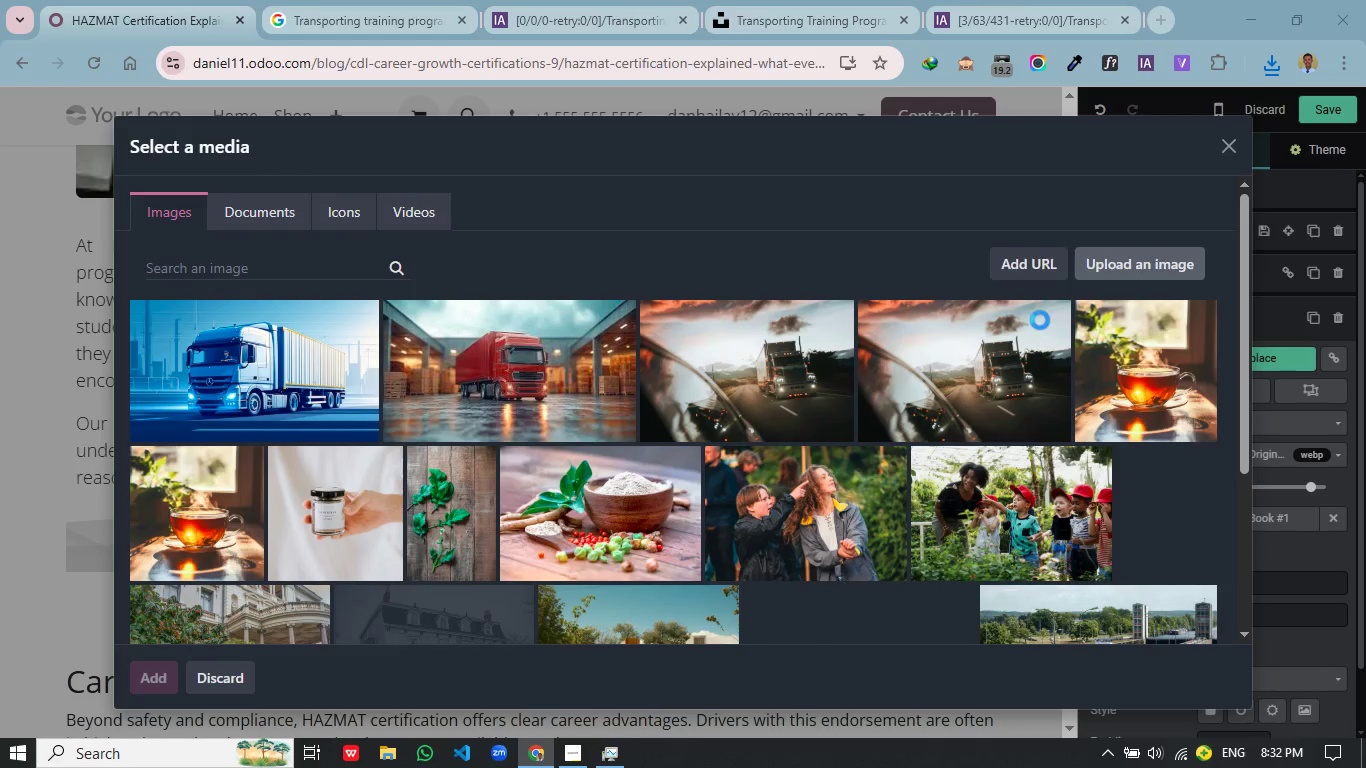 
mouse_move([1021, 323])
 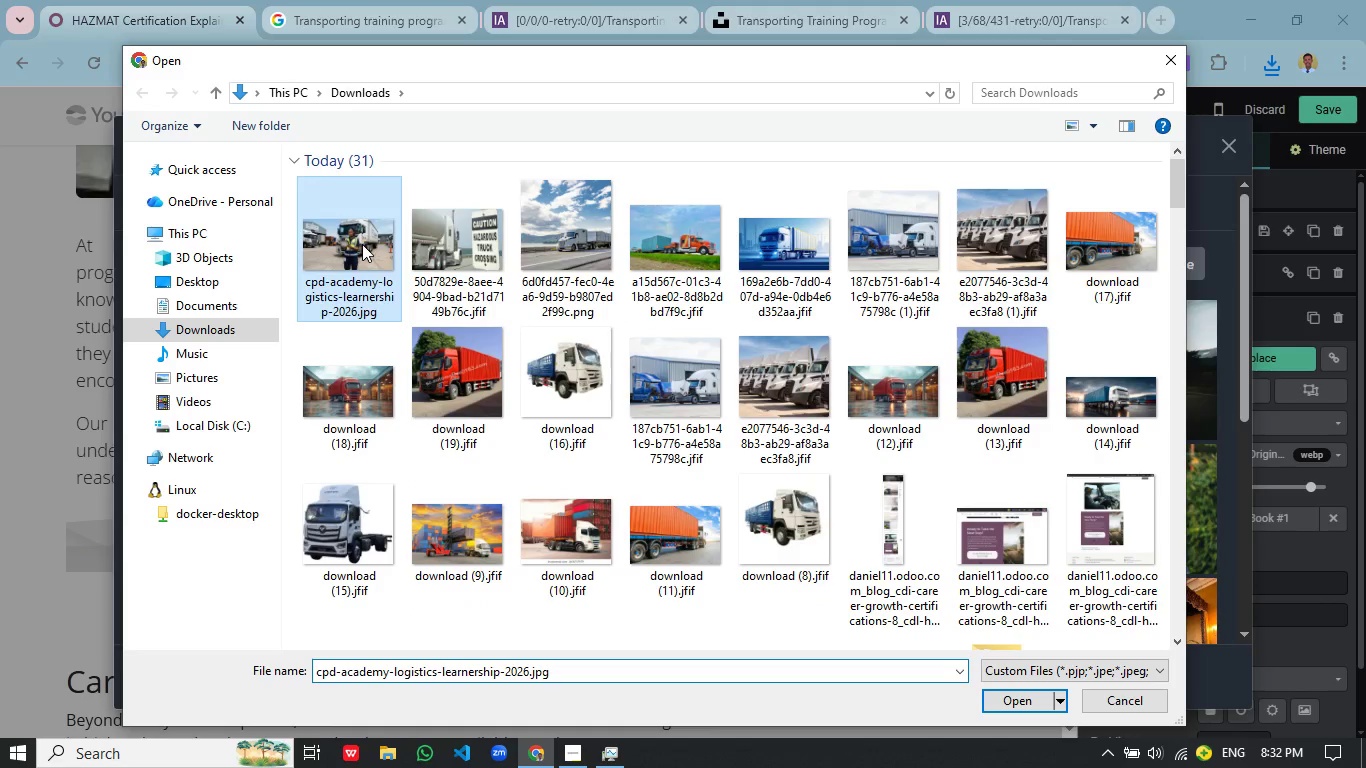 
double_click([362, 244])
 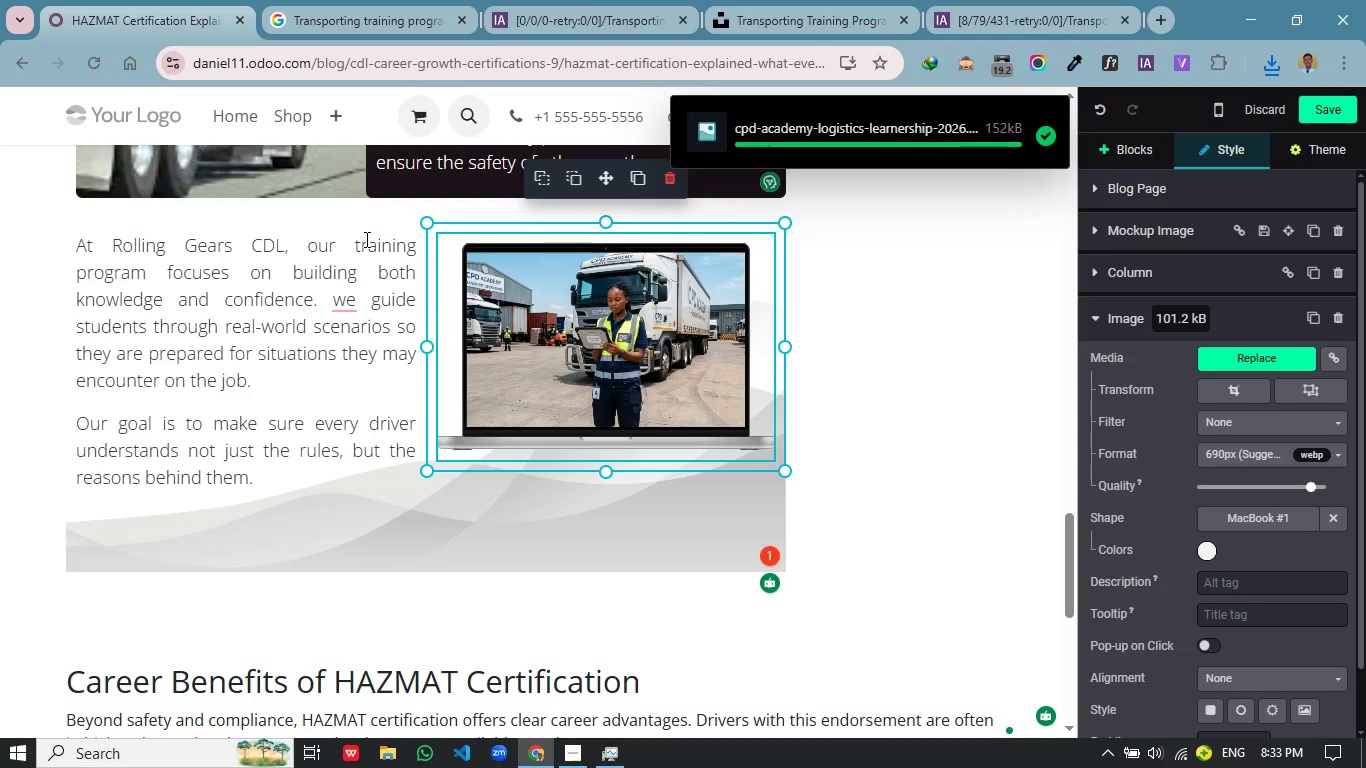 
wait(18.19)
 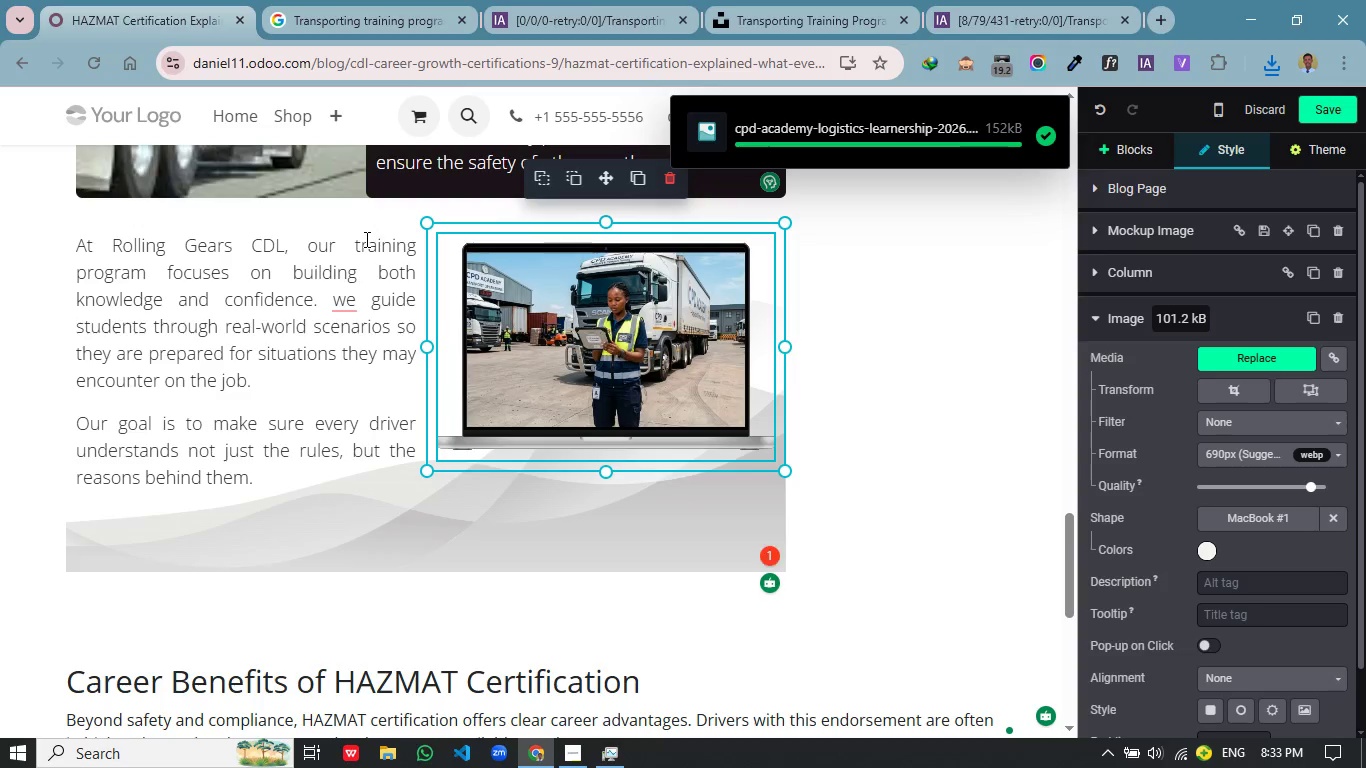 
left_click([375, 530])
 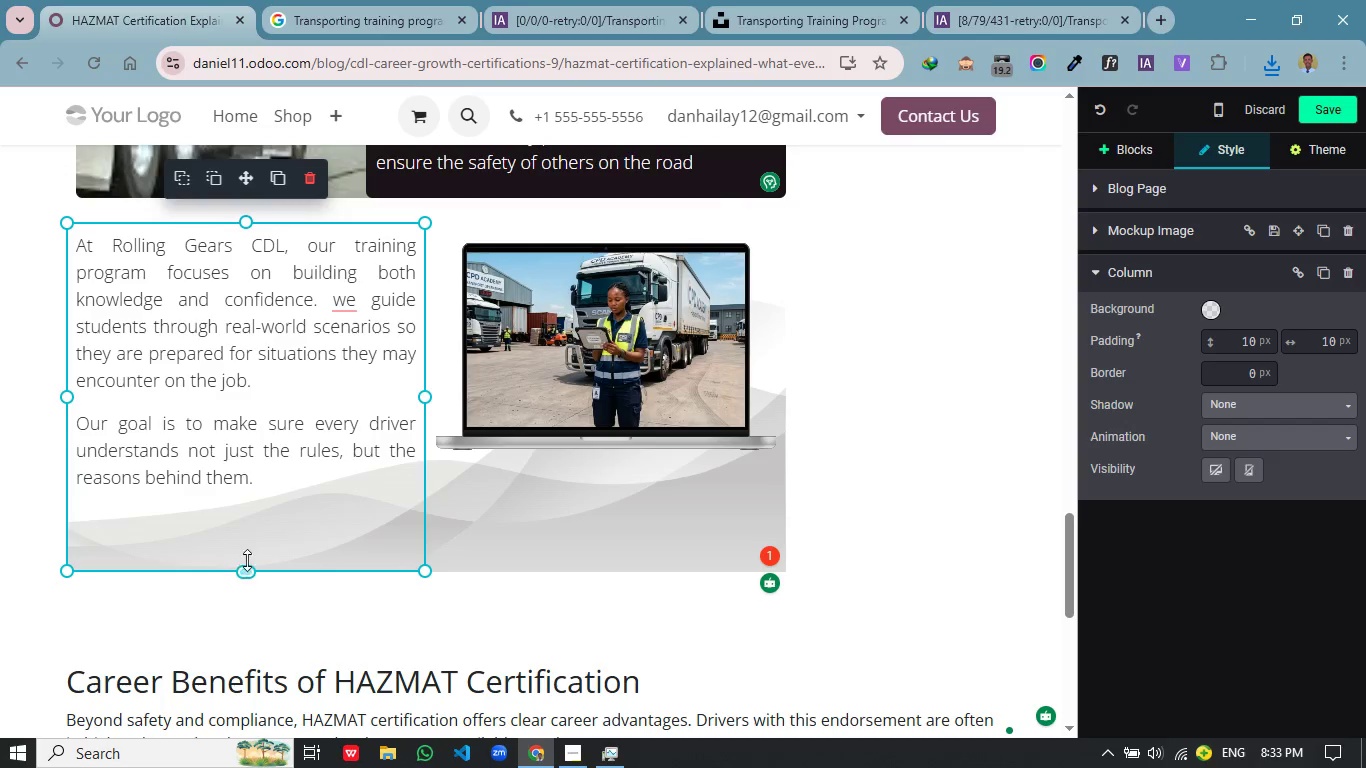 
left_click_drag(start_coordinate=[247, 561], to_coordinate=[260, 517])
 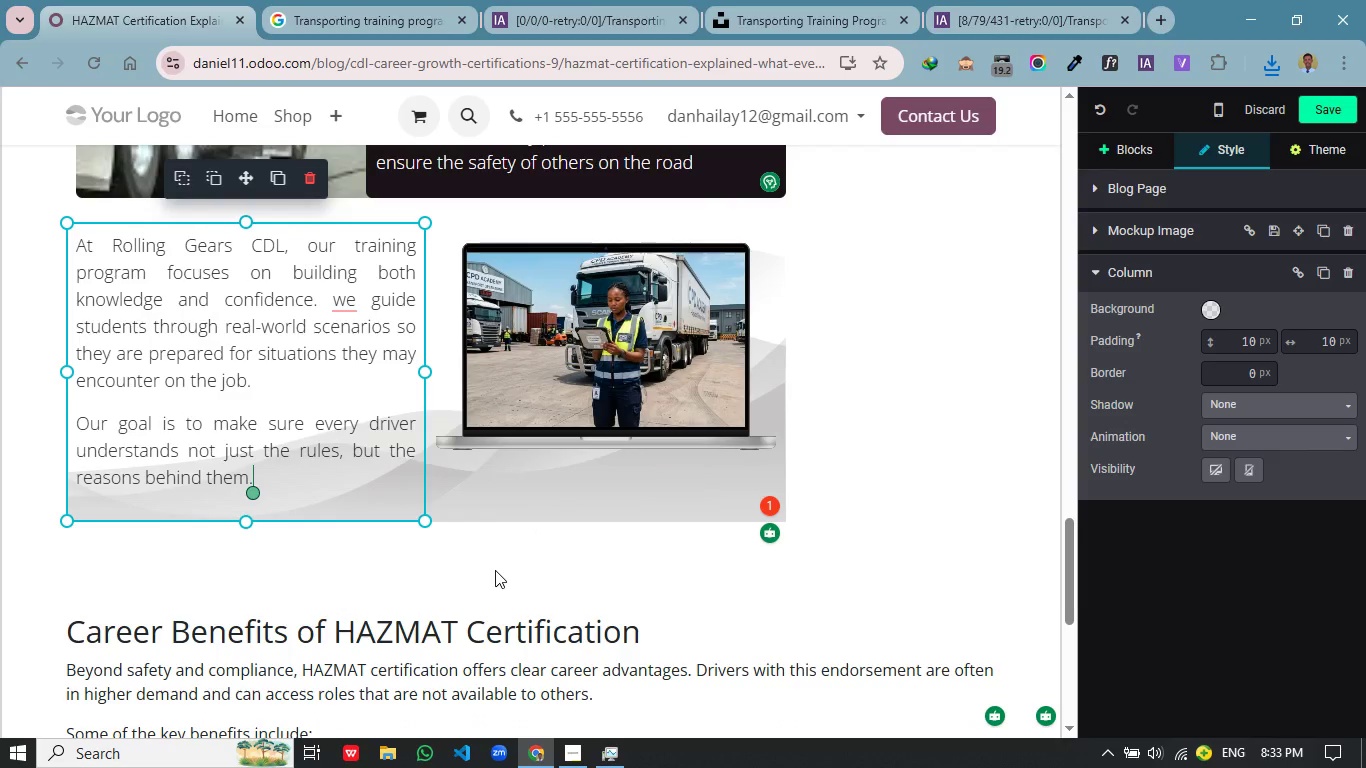 
left_click([494, 571])
 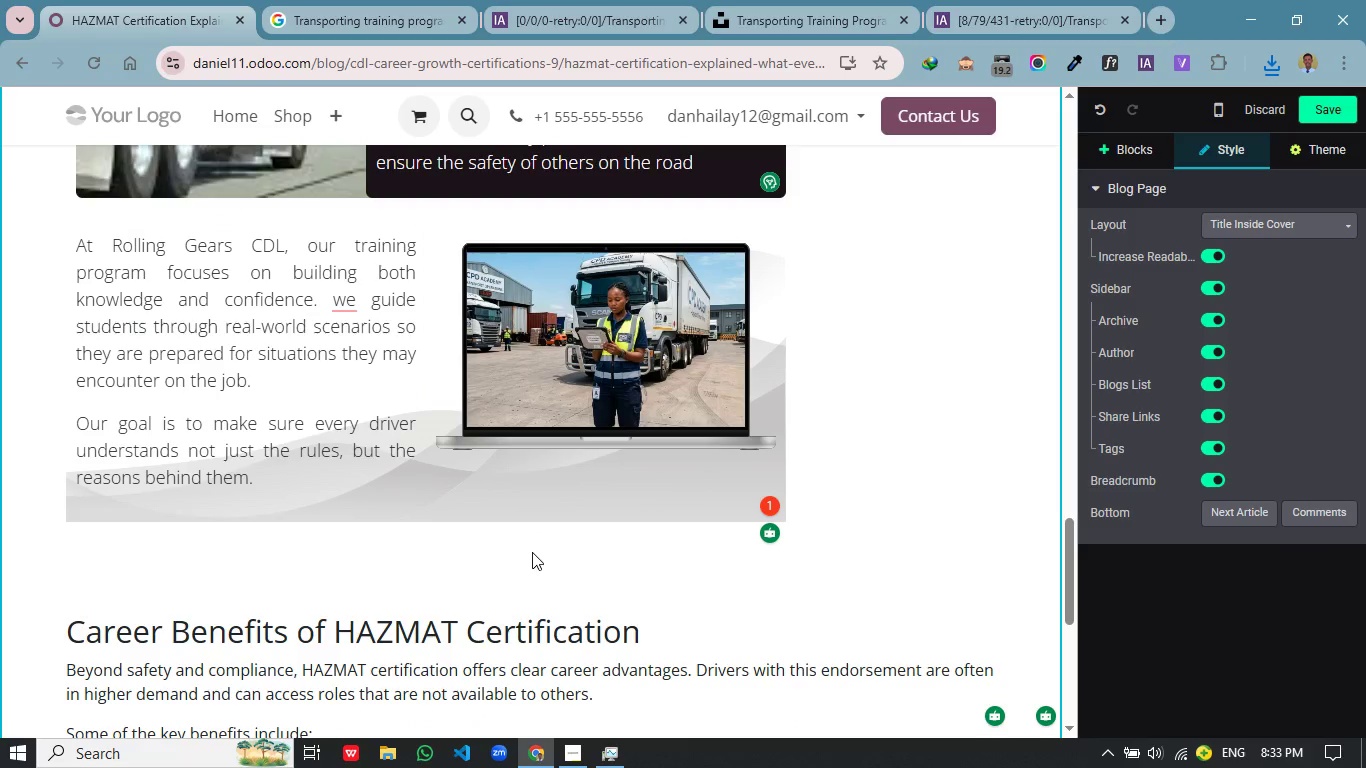 
scroll: coordinate [532, 552], scroll_direction: up, amount: 1.0
 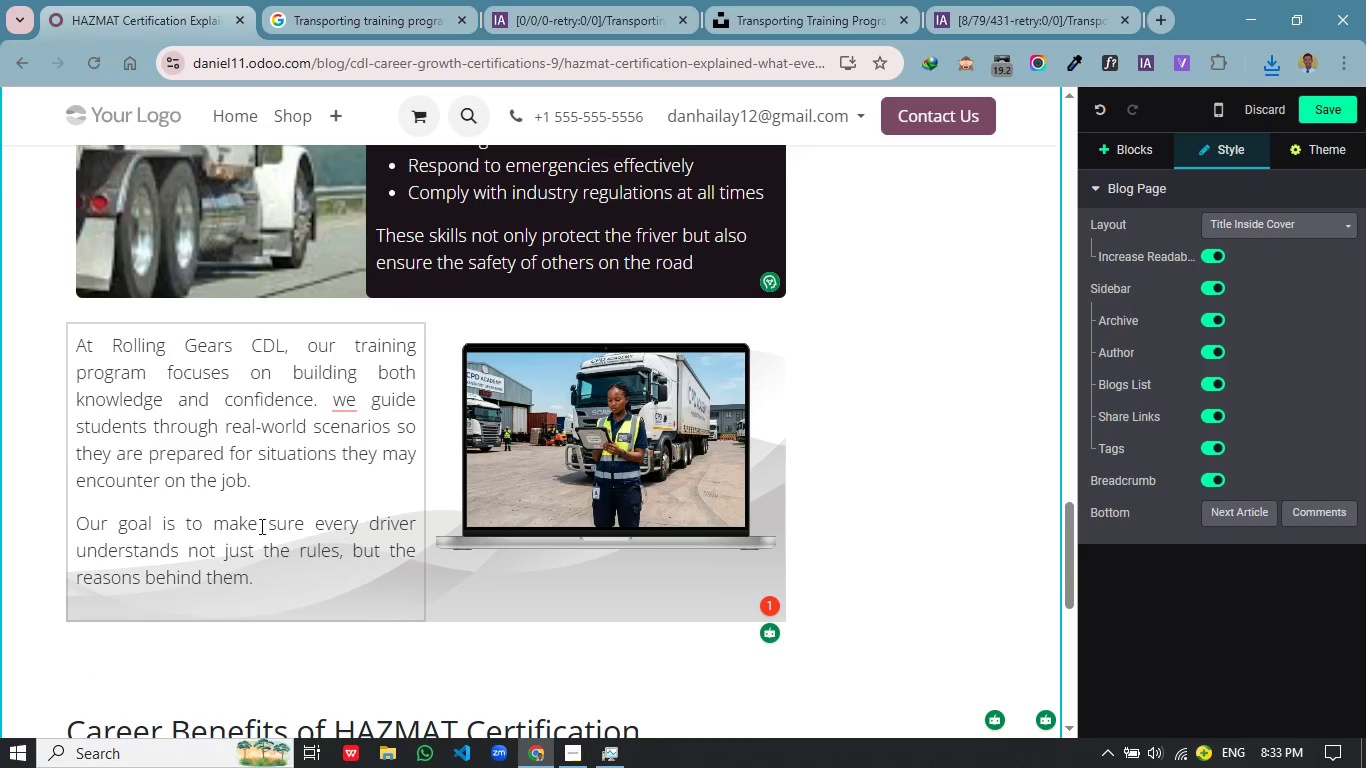 
left_click_drag(start_coordinate=[265, 577], to_coordinate=[77, 348])
 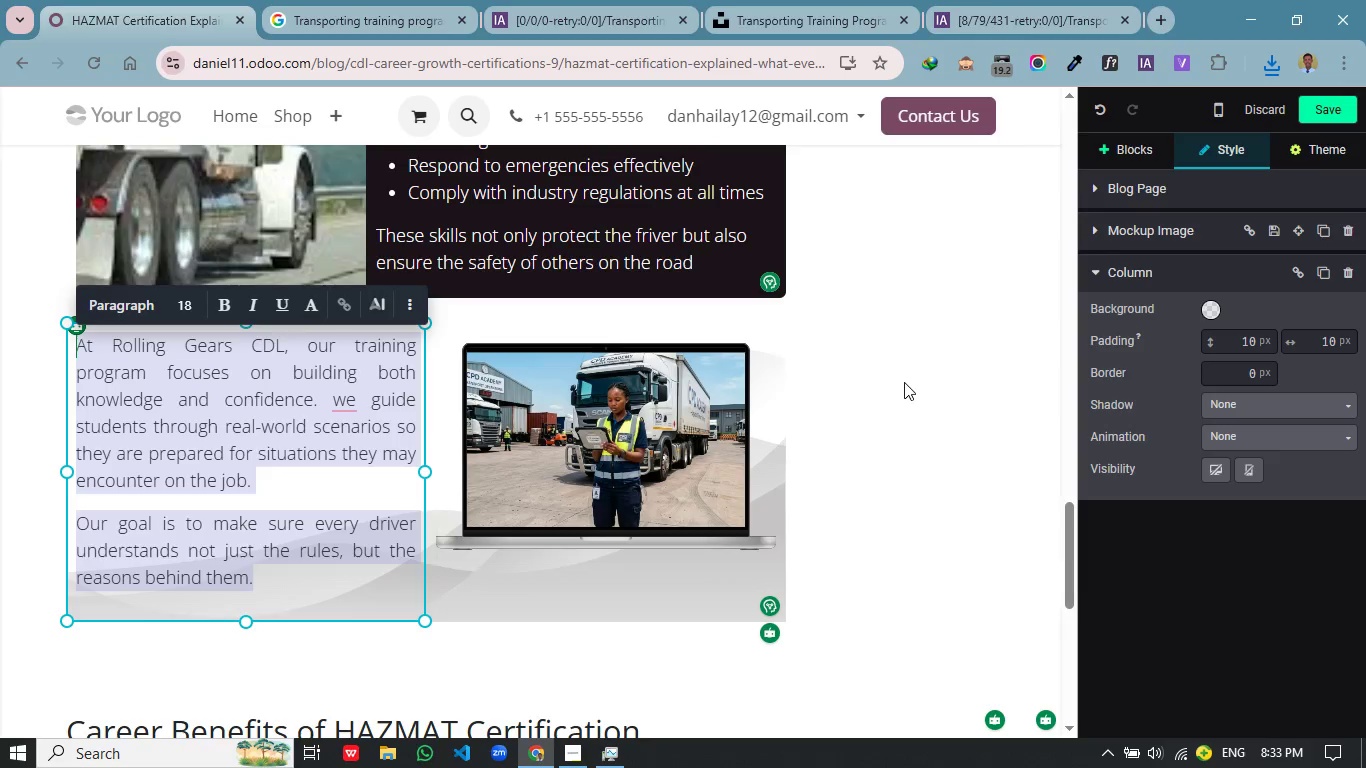 
wait(5.06)
 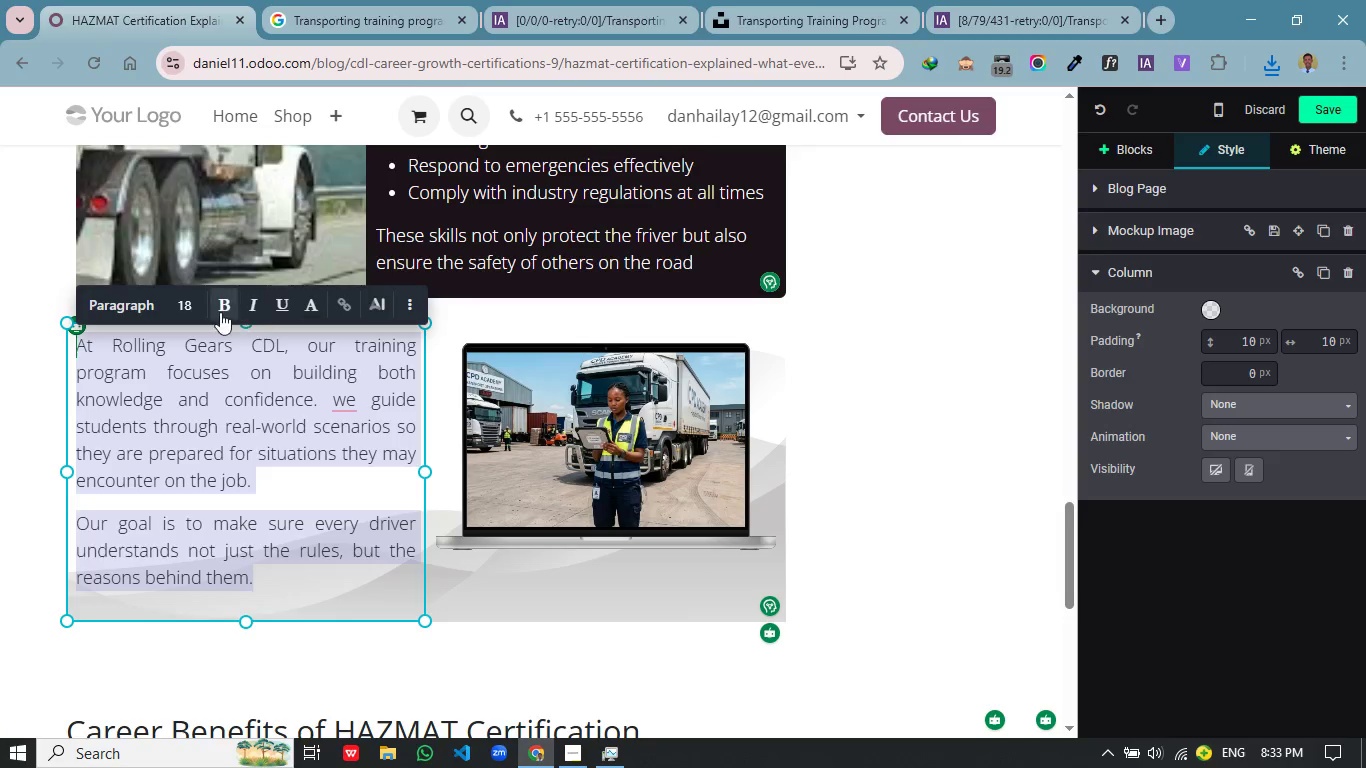 
left_click([1323, 150])
 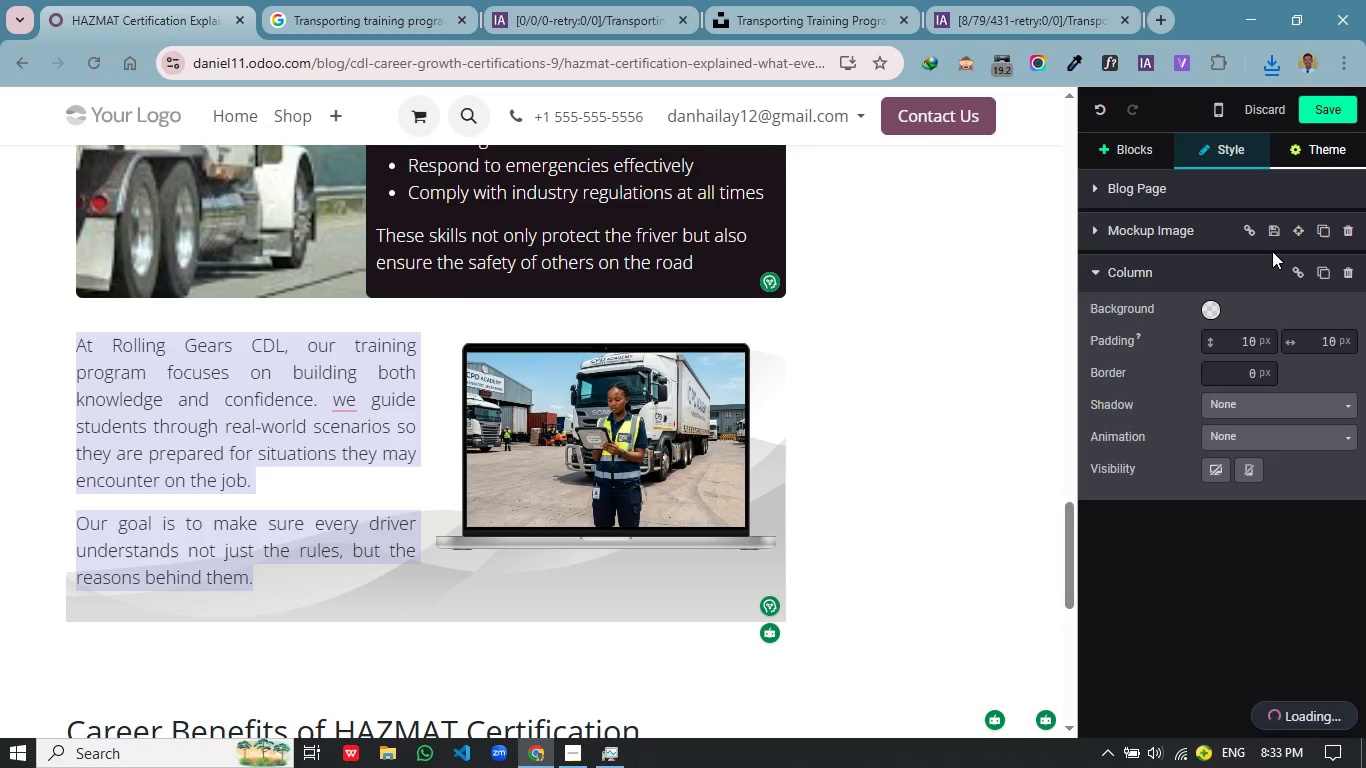 
mouse_move([1263, 270])
 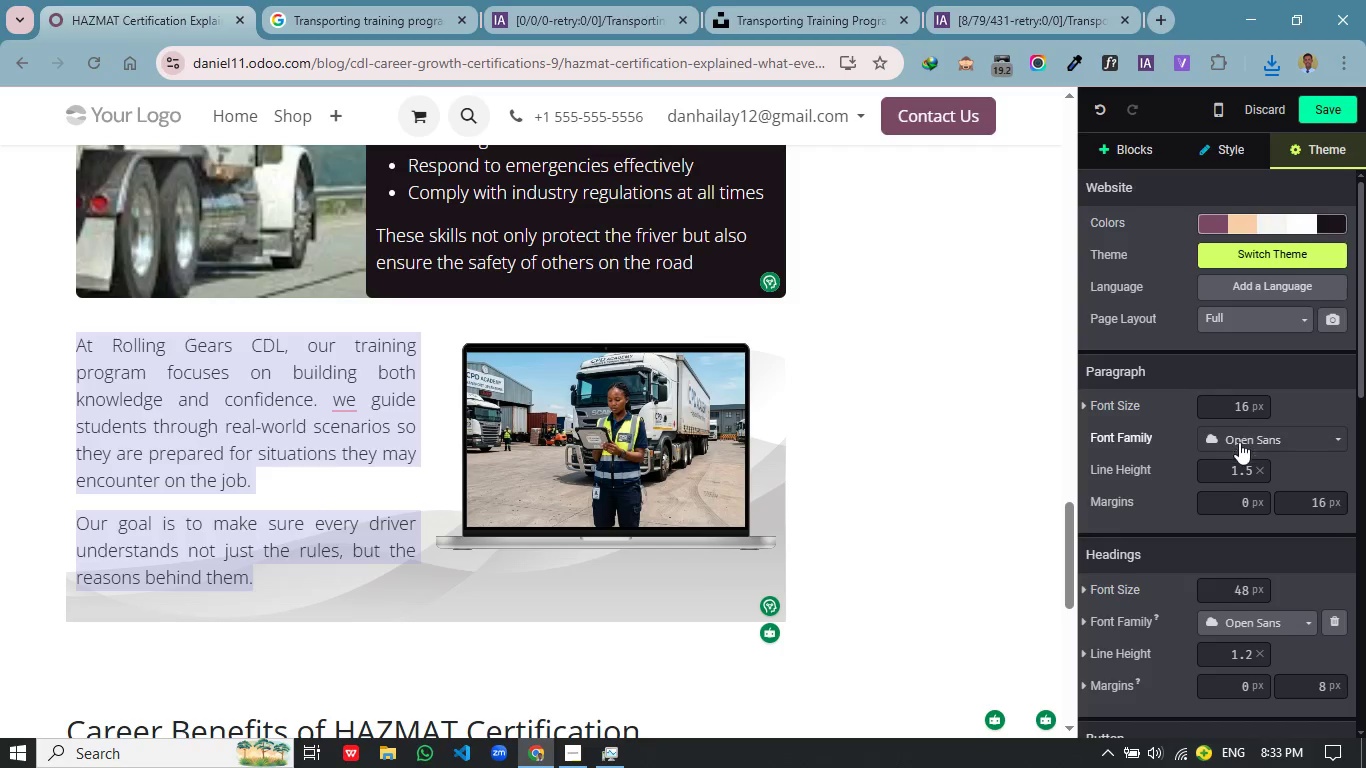 
left_click([1246, 436])
 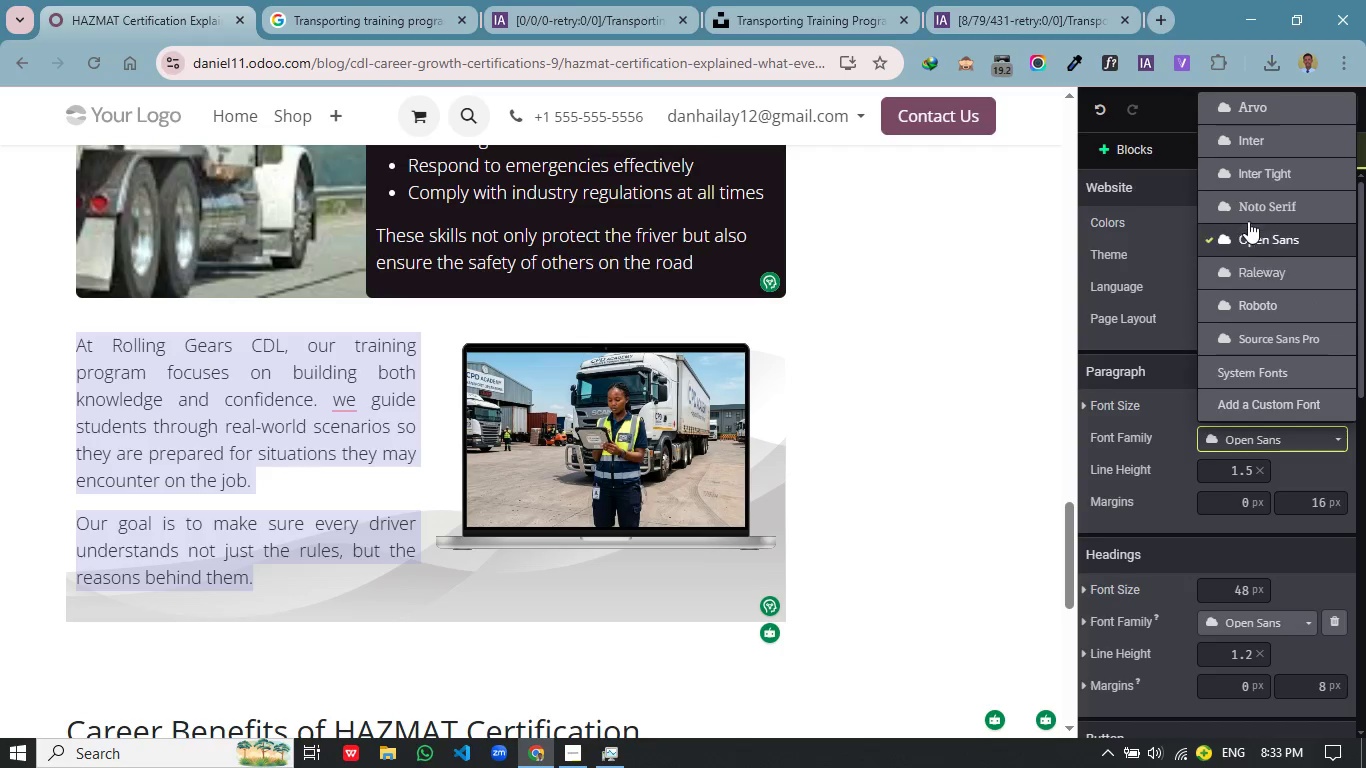 
left_click([1255, 216])
 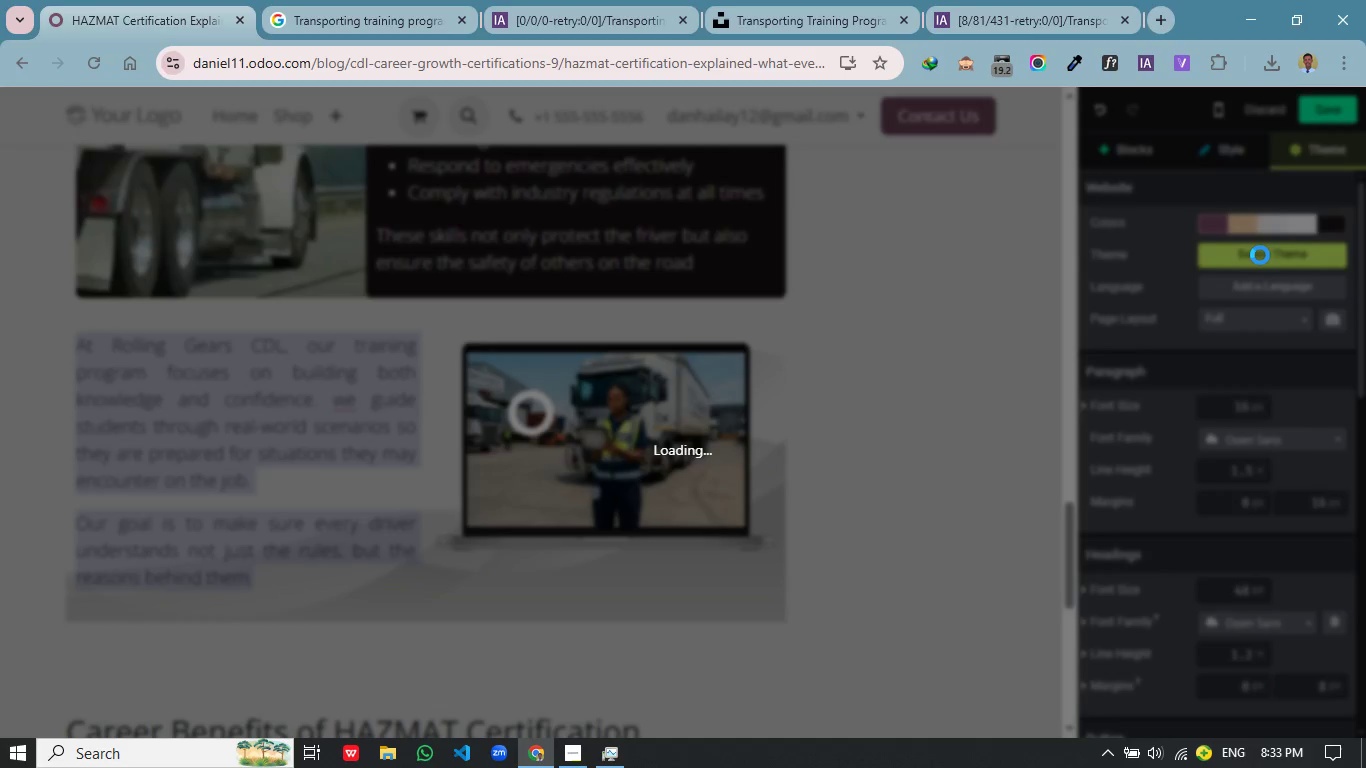 
wait(12.42)
 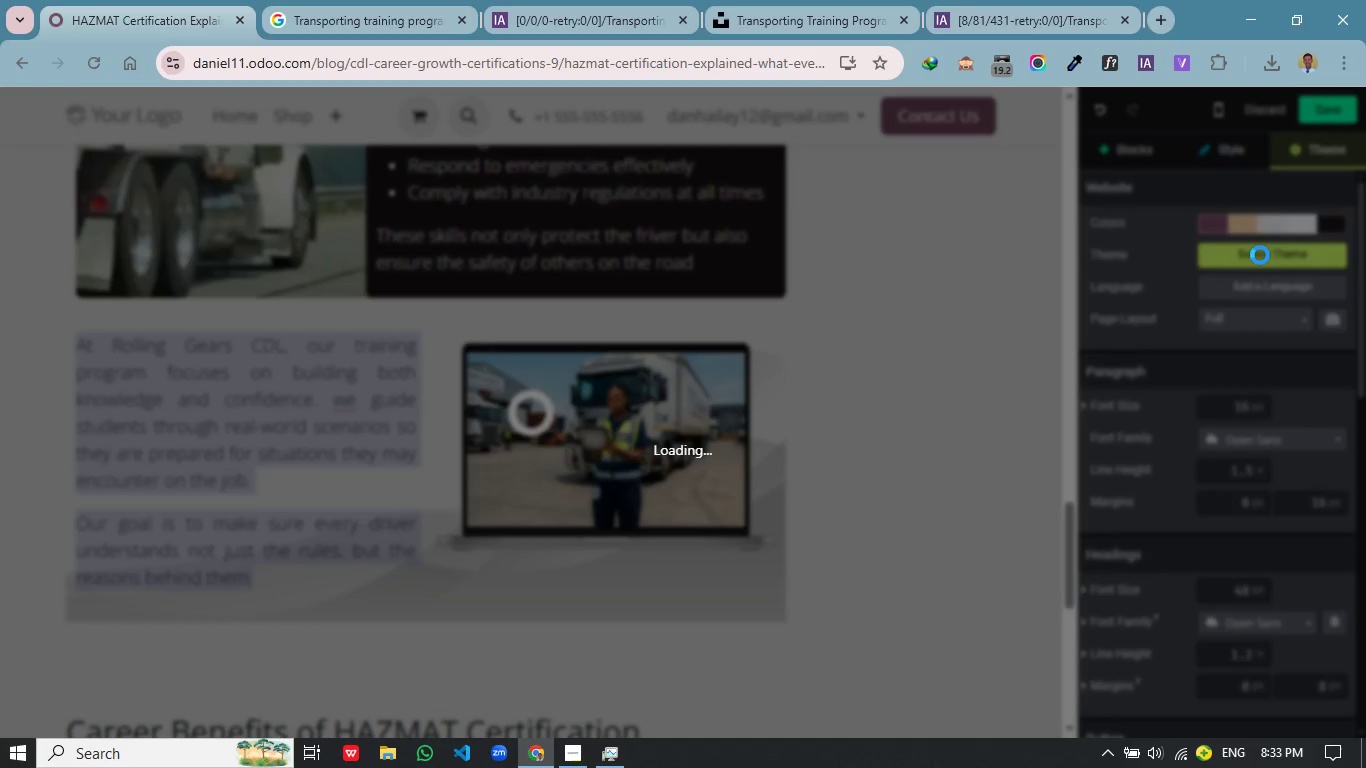 
mouse_move([1195, 236])
 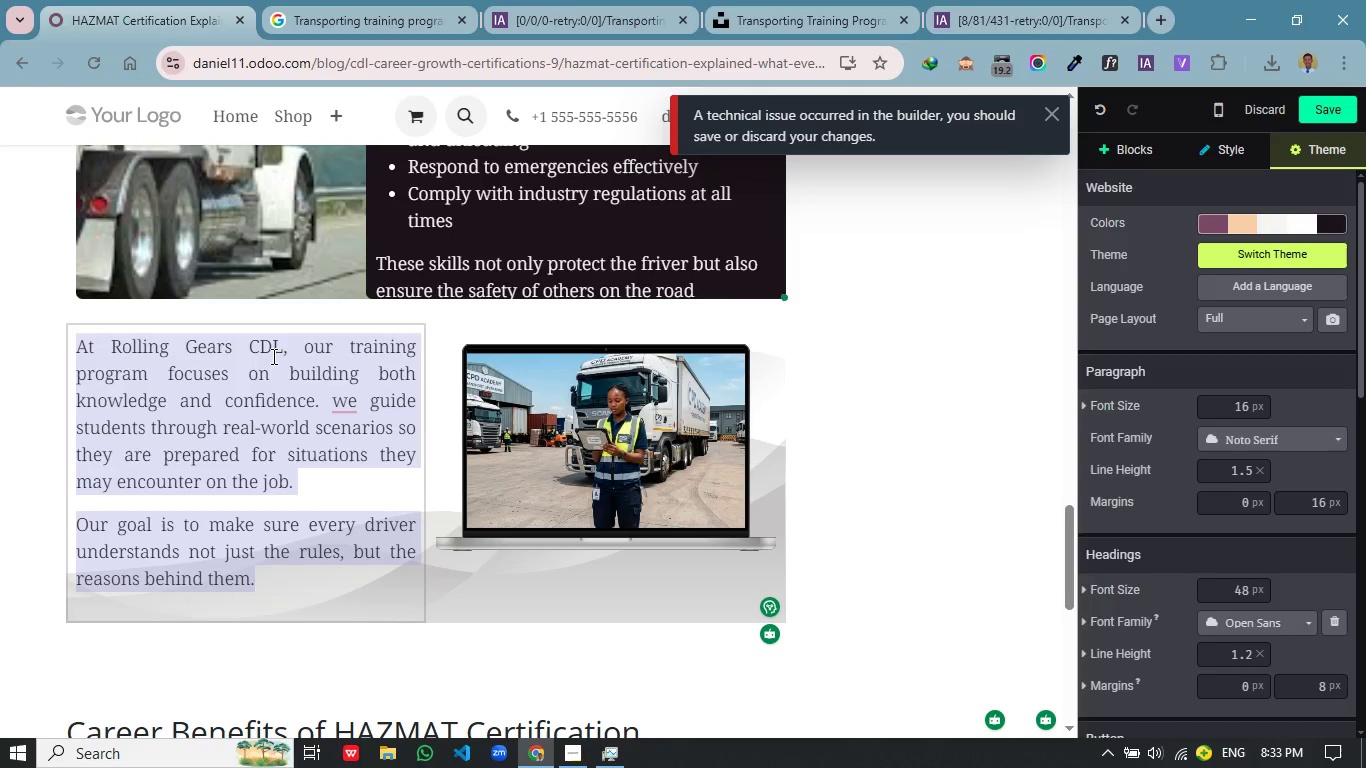 
left_click([268, 362])
 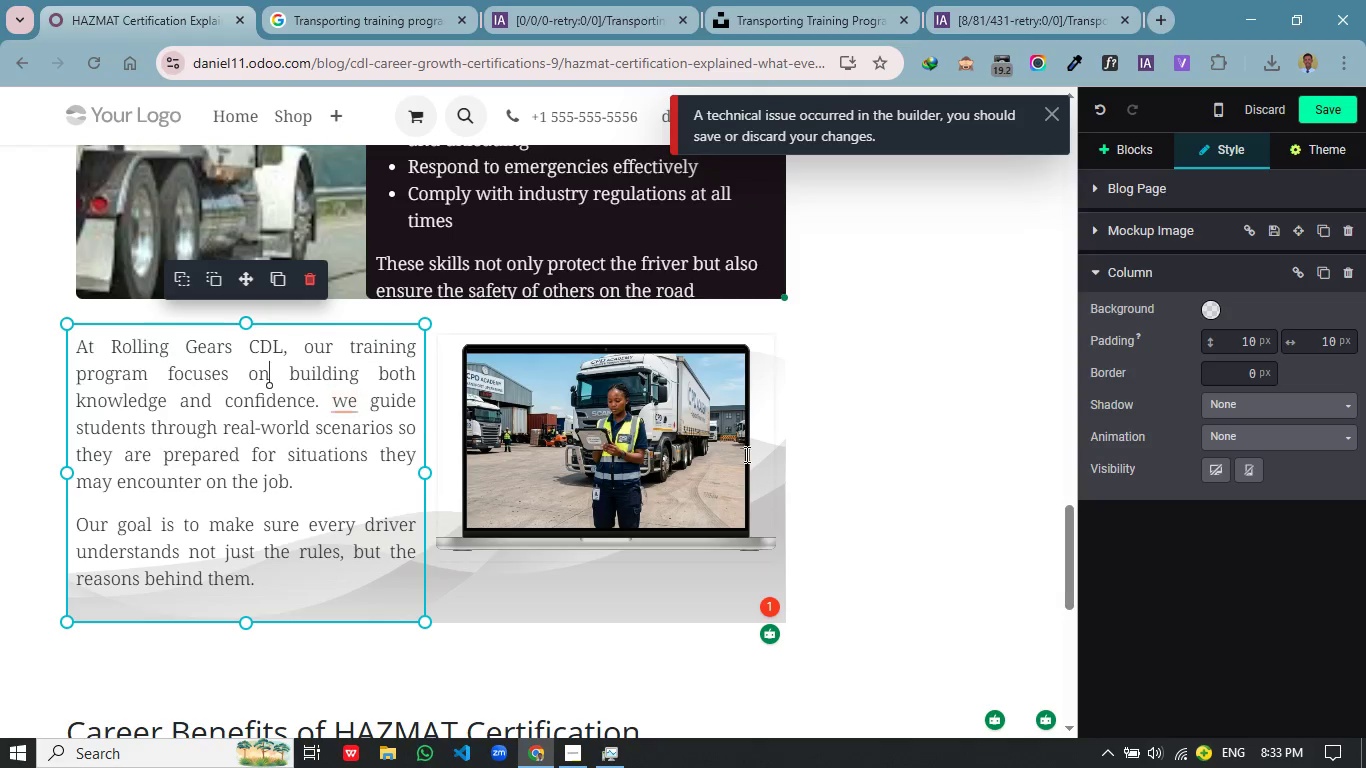 
left_click([954, 438])
 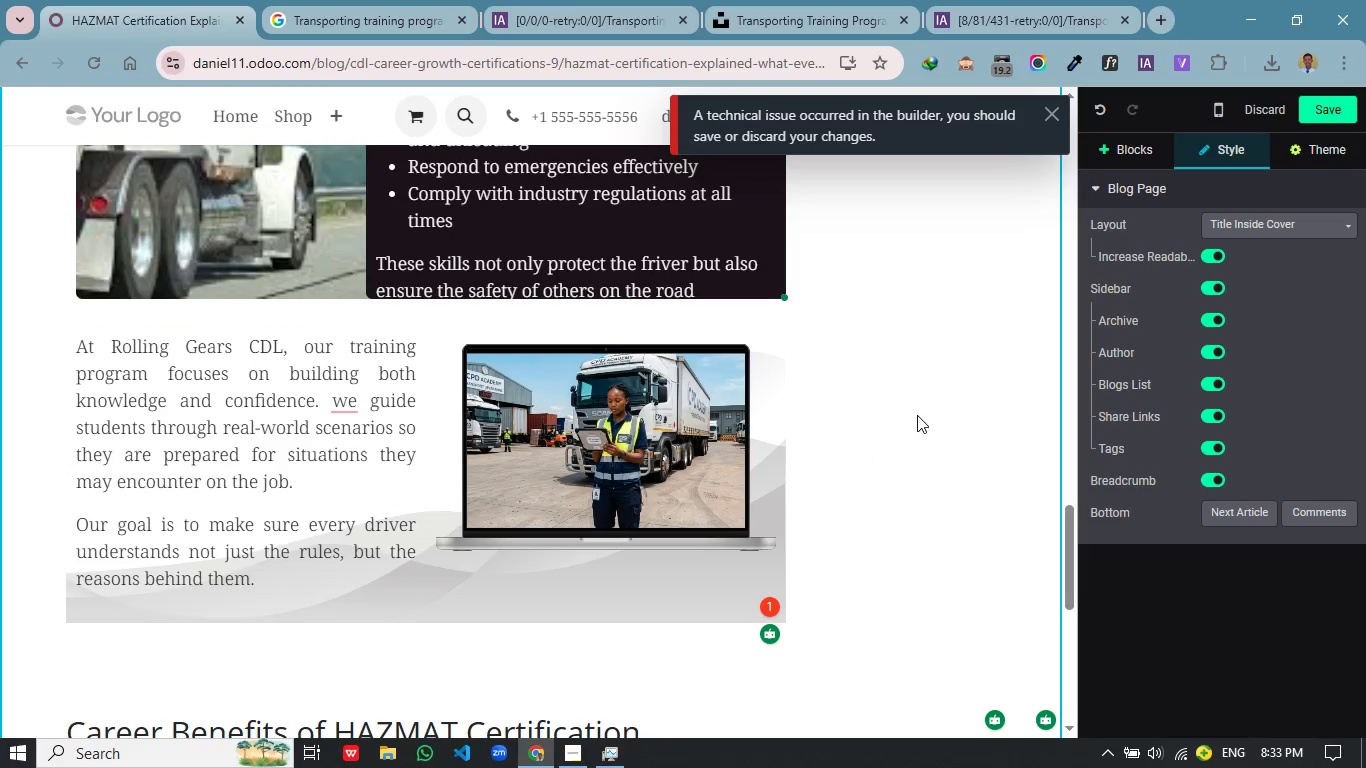 
scroll: coordinate [917, 415], scroll_direction: up, amount: 7.0
 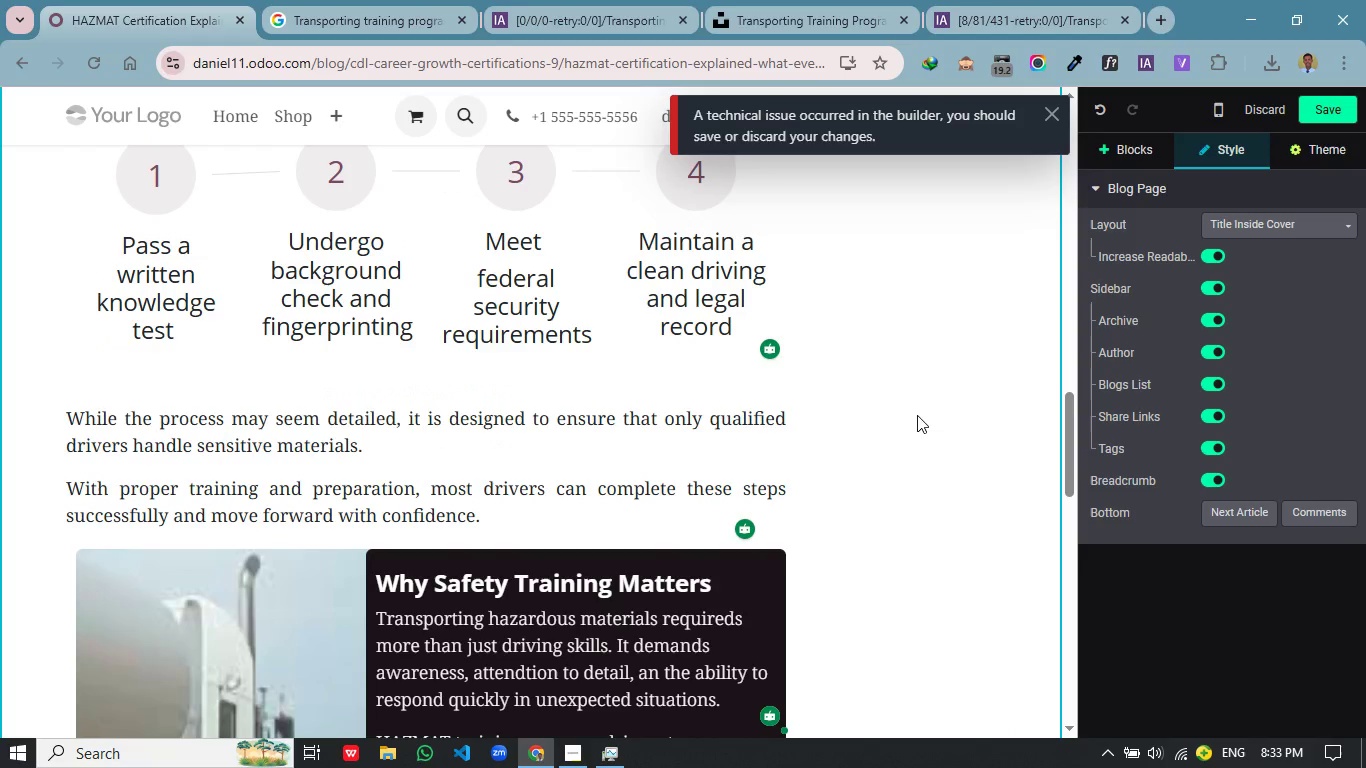 
wait(12.25)
 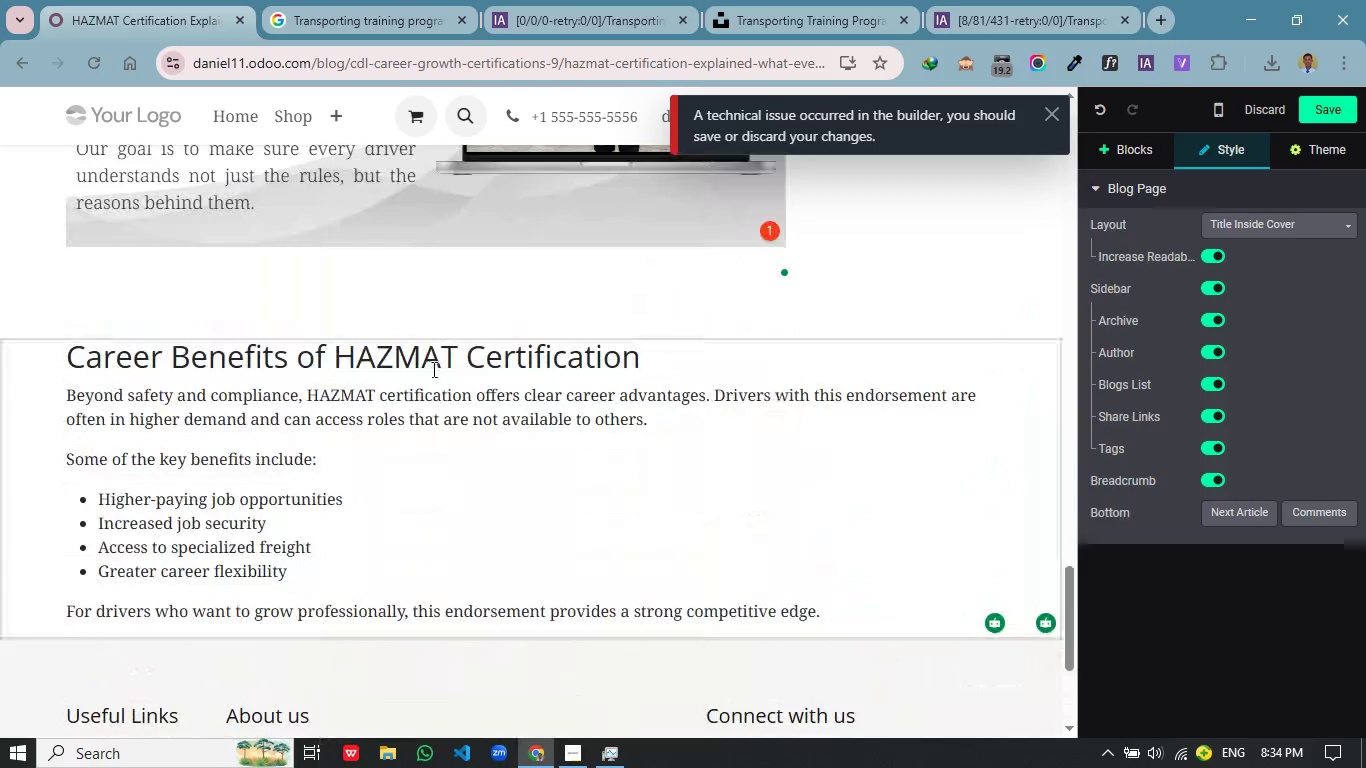 
left_click([375, 405])
 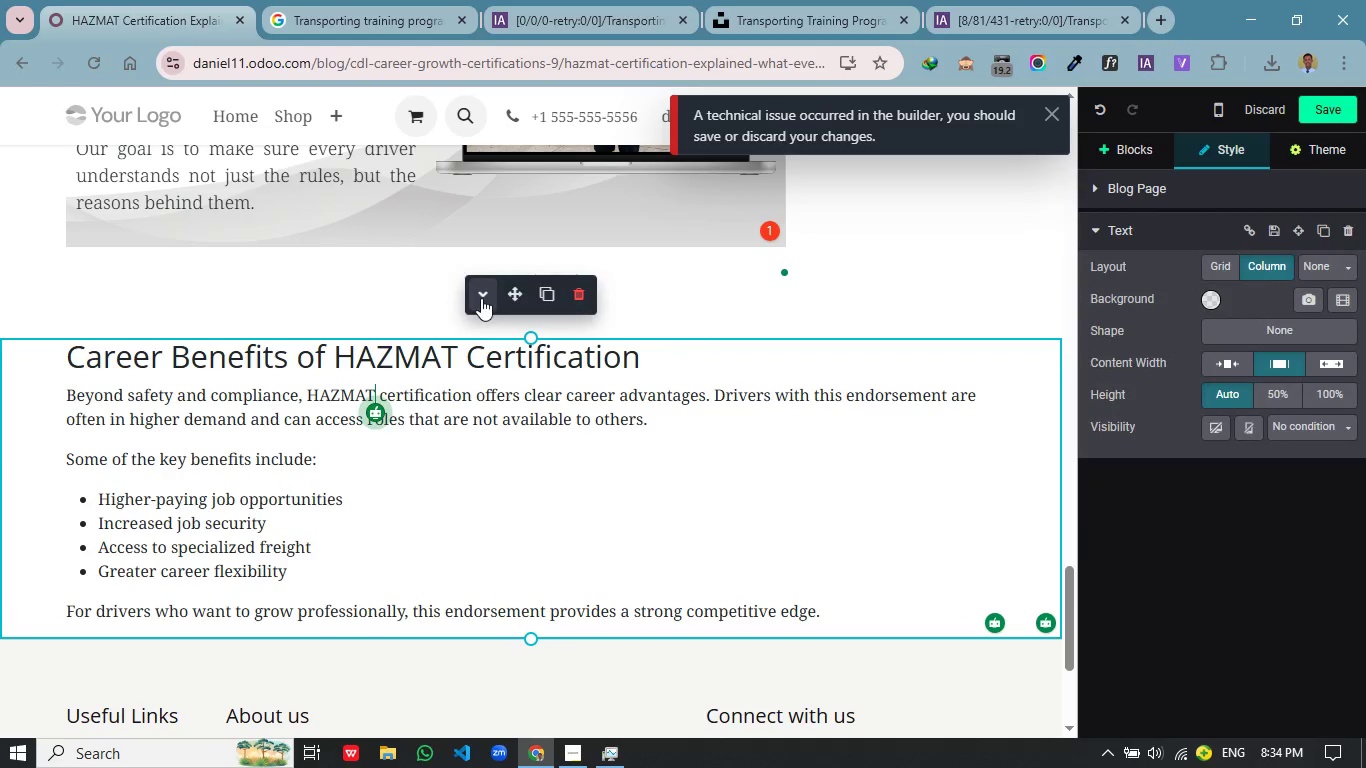 
scroll: coordinate [784, 406], scroll_direction: down, amount: 15.0
 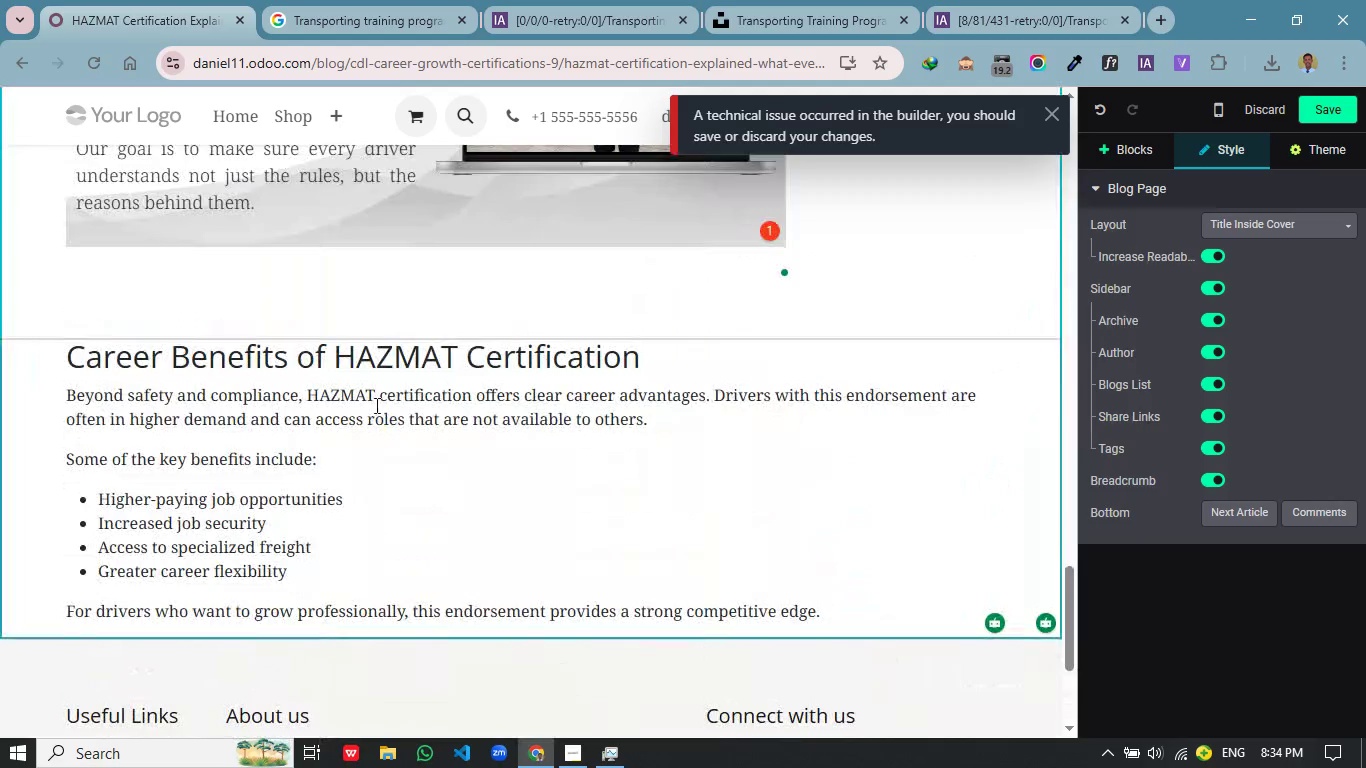 
left_click_drag(start_coordinate=[511, 295], to_coordinate=[479, 269])
 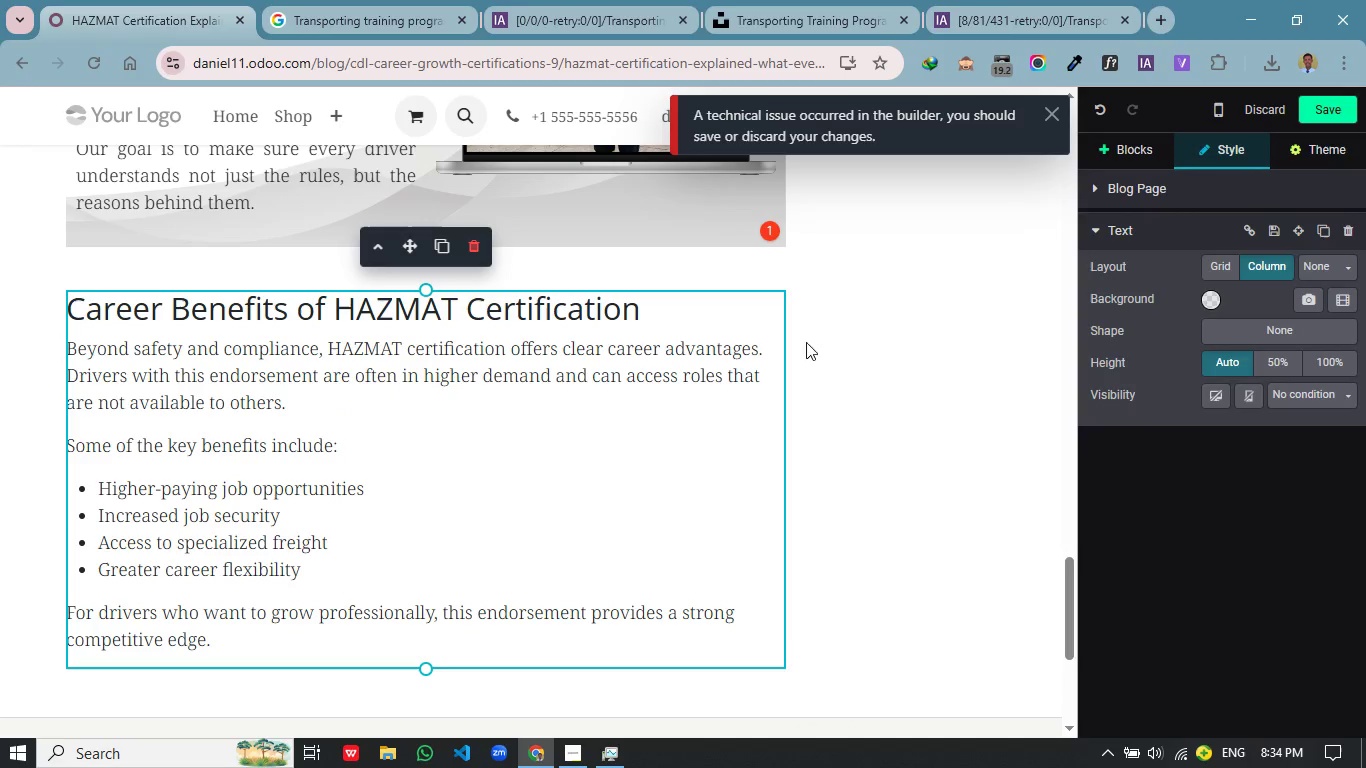 
left_click([881, 353])
 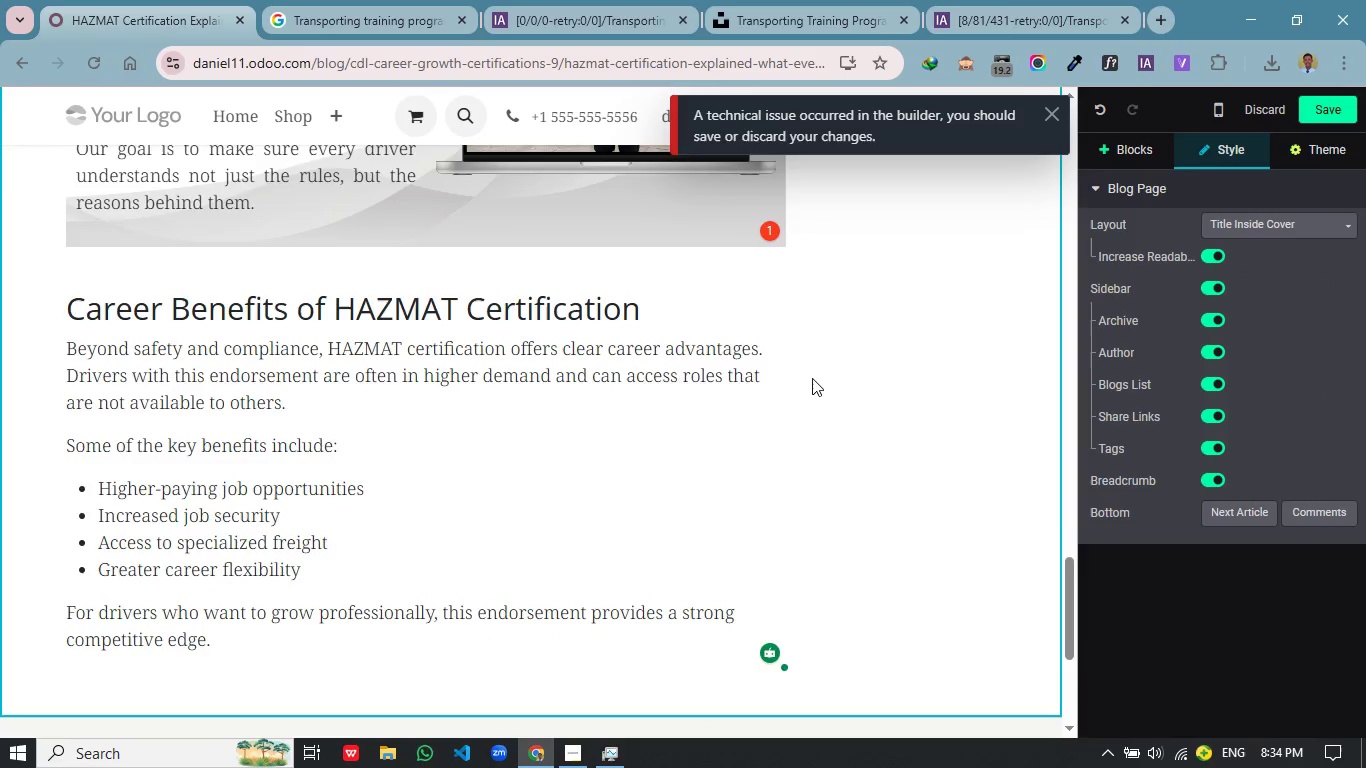 
left_click([703, 484])
 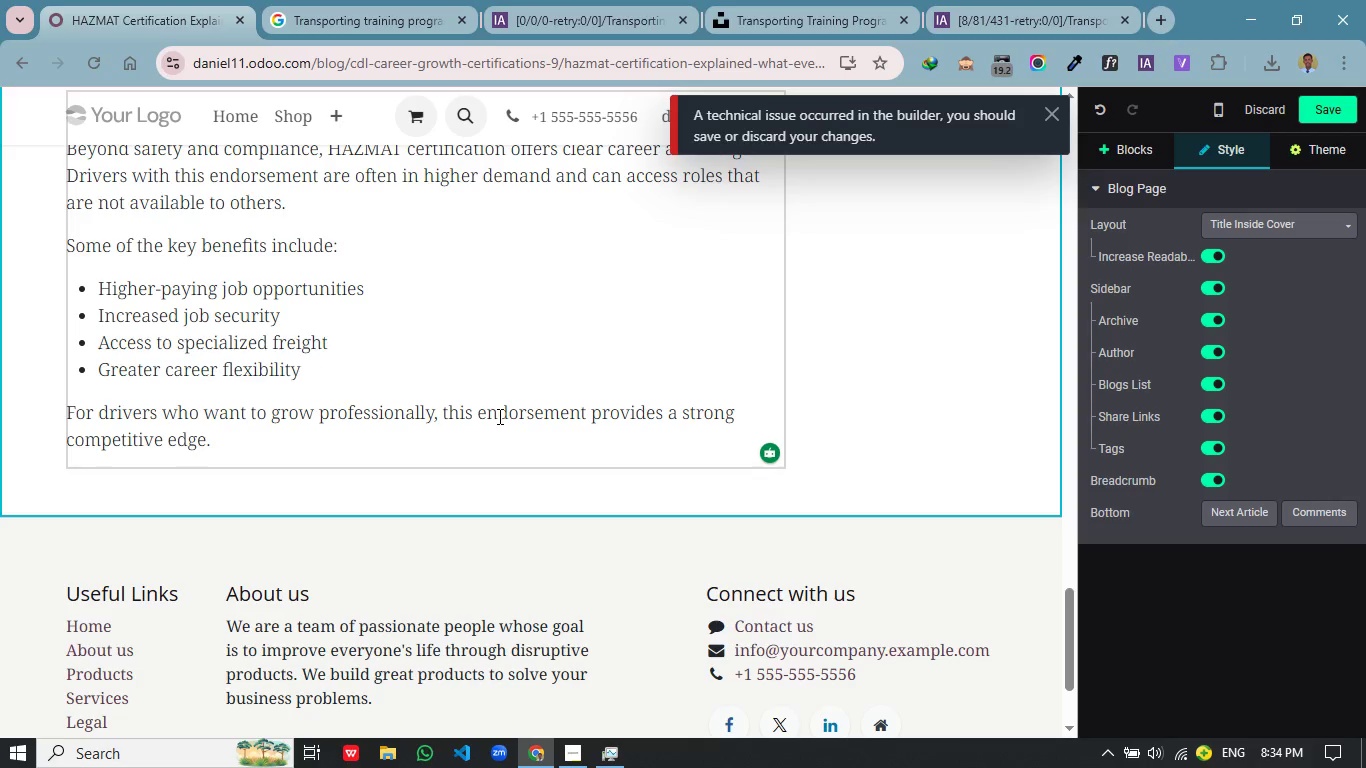 
scroll: coordinate [812, 378], scroll_direction: down, amount: 2.0
 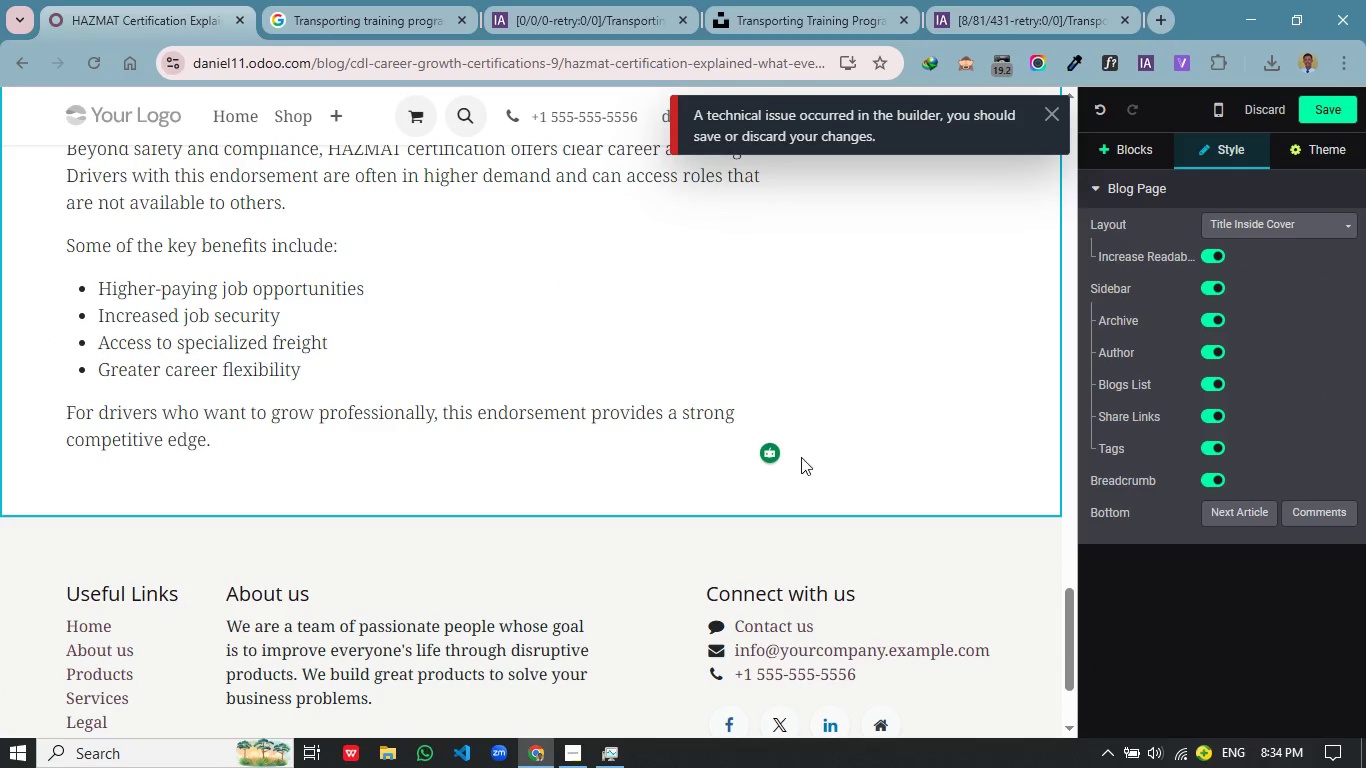 
scroll: coordinate [510, 387], scroll_direction: up, amount: 2.0
 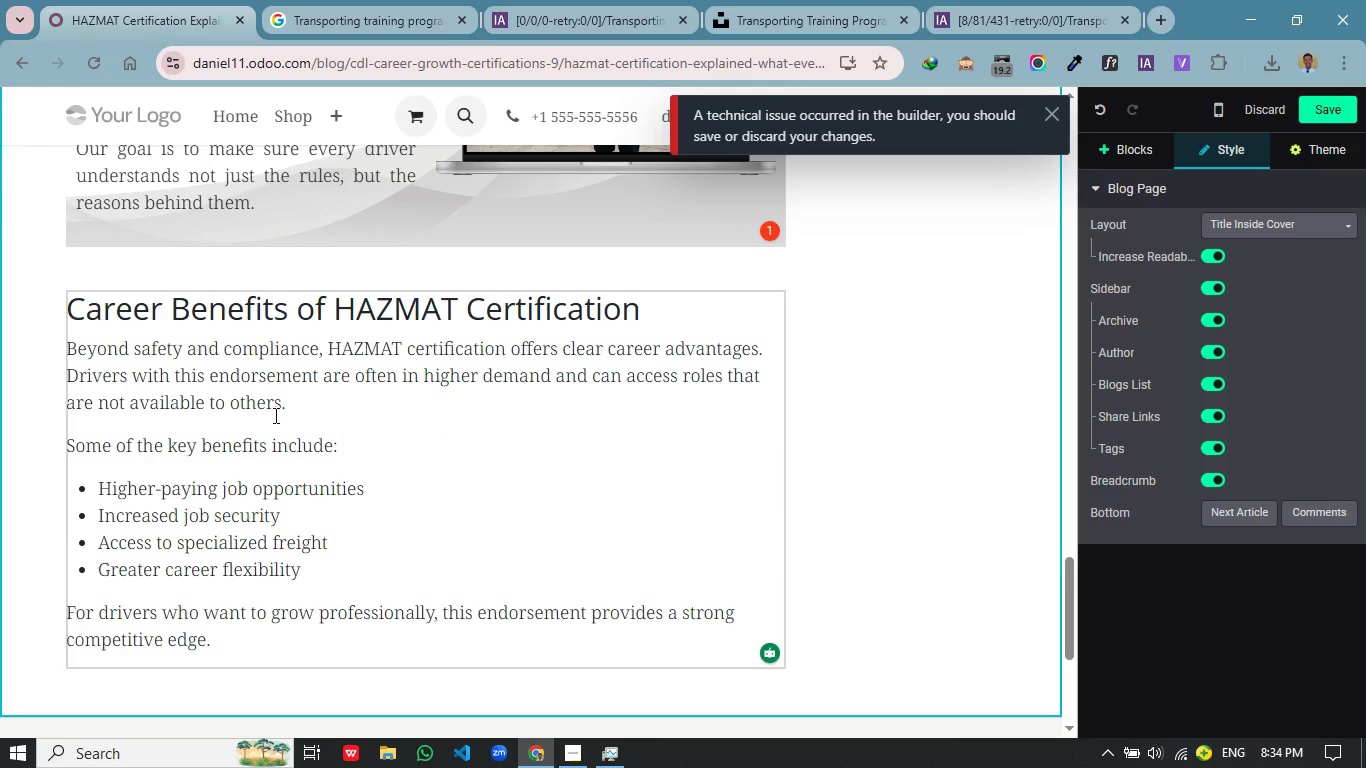 
wait(8.48)
 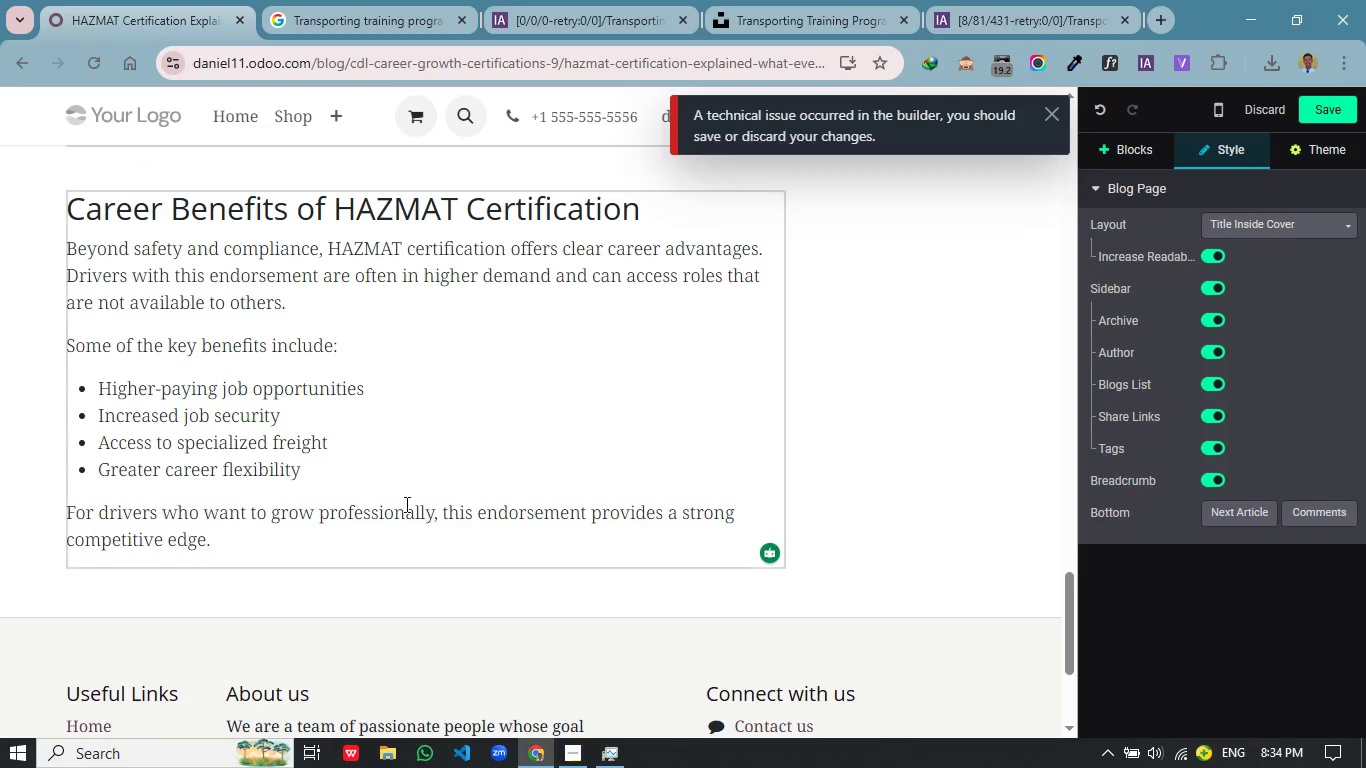 
left_click([396, 588])
 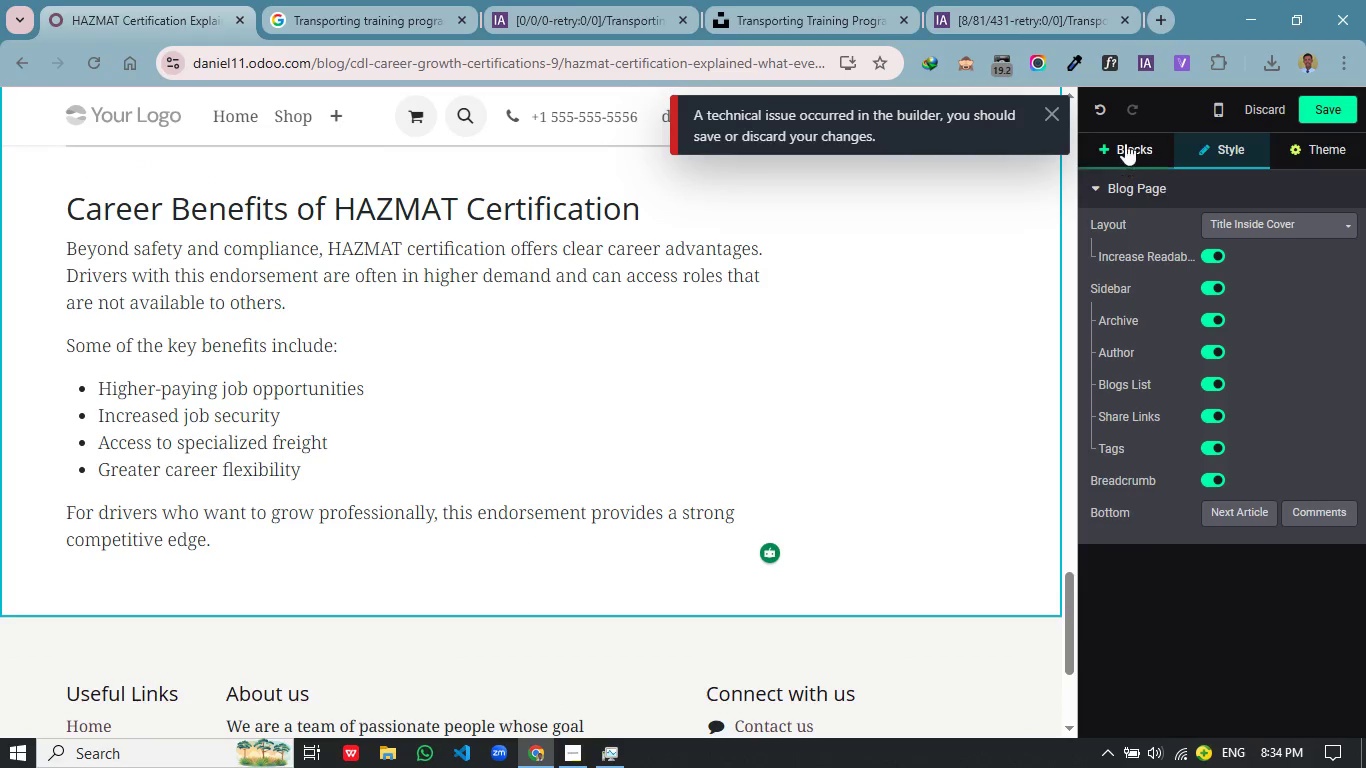 
scroll: coordinate [460, 465], scroll_direction: down, amount: 1.0
 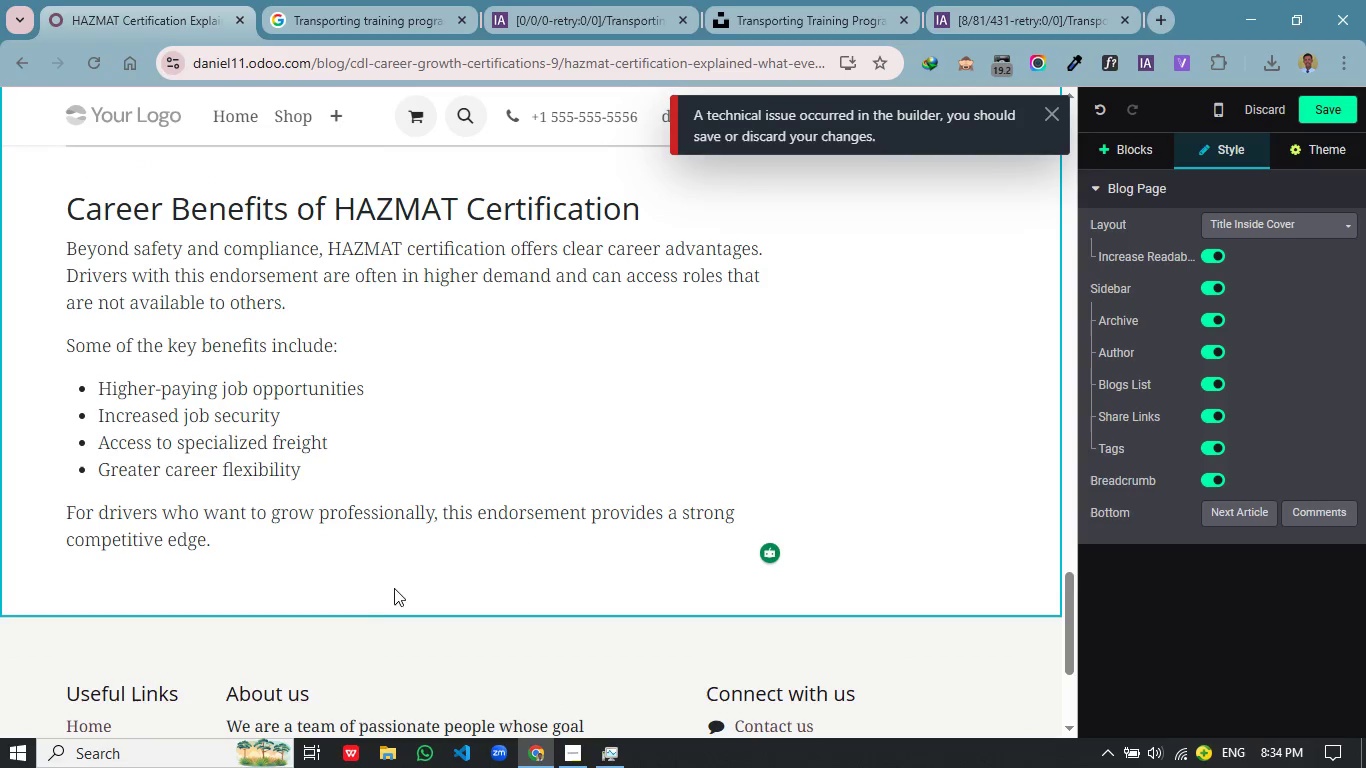 
left_click([1124, 140])
 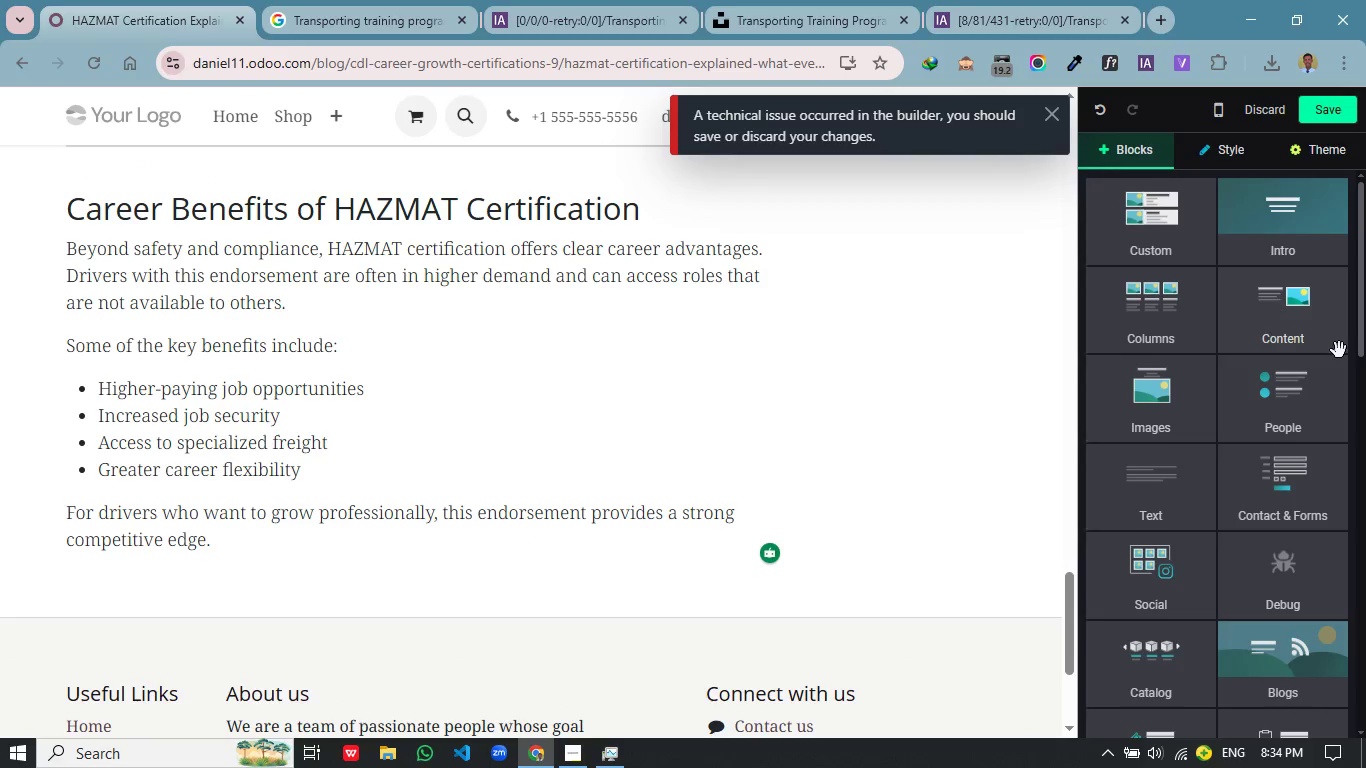 
left_click([1287, 312])
 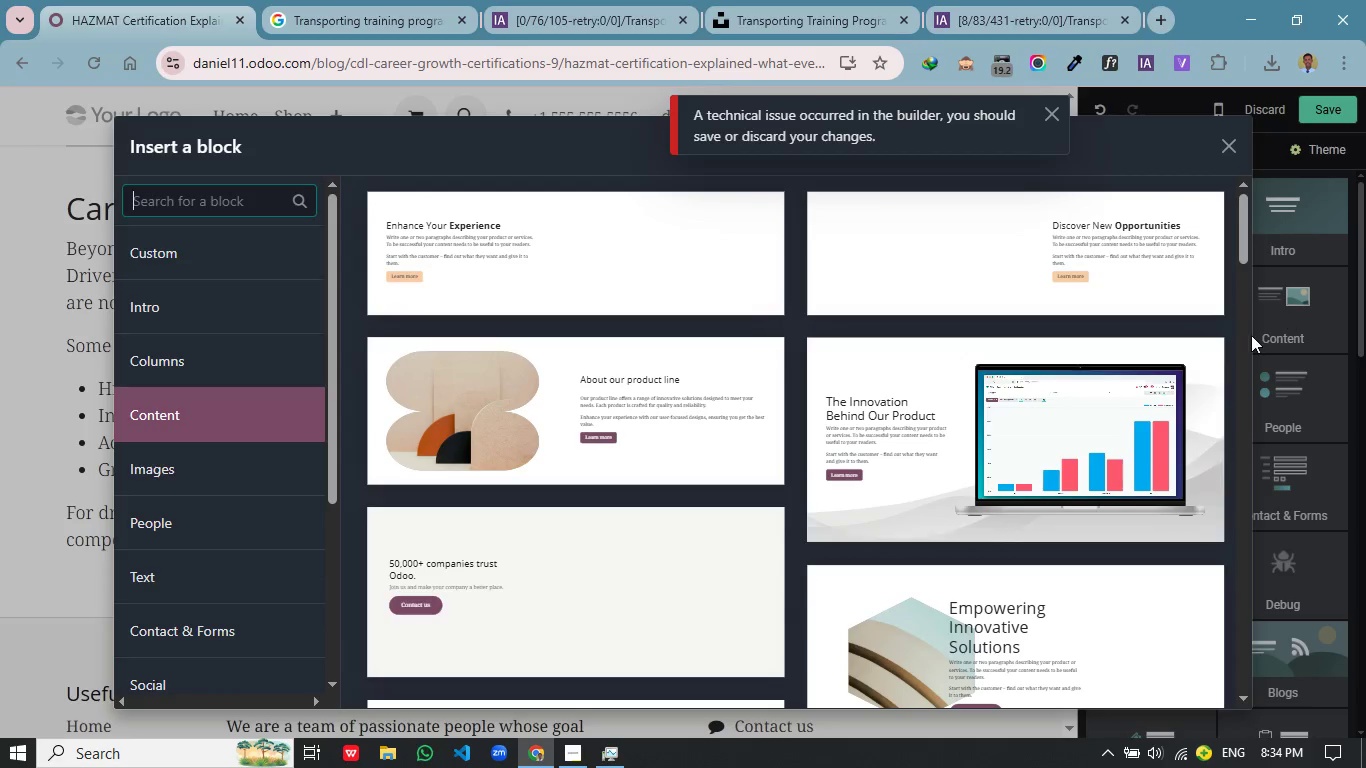 
scroll: coordinate [899, 400], scroll_direction: down, amount: 6.0
 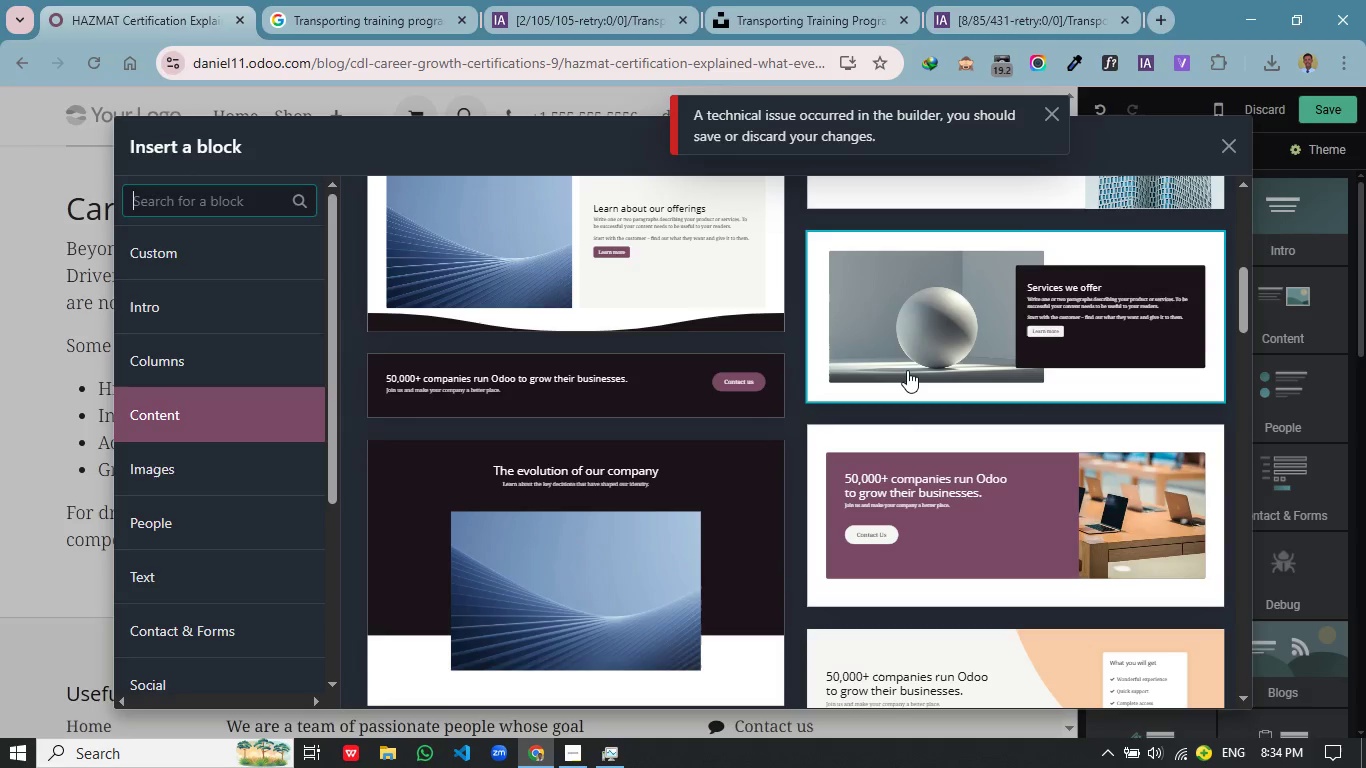 
left_click([204, 327])
 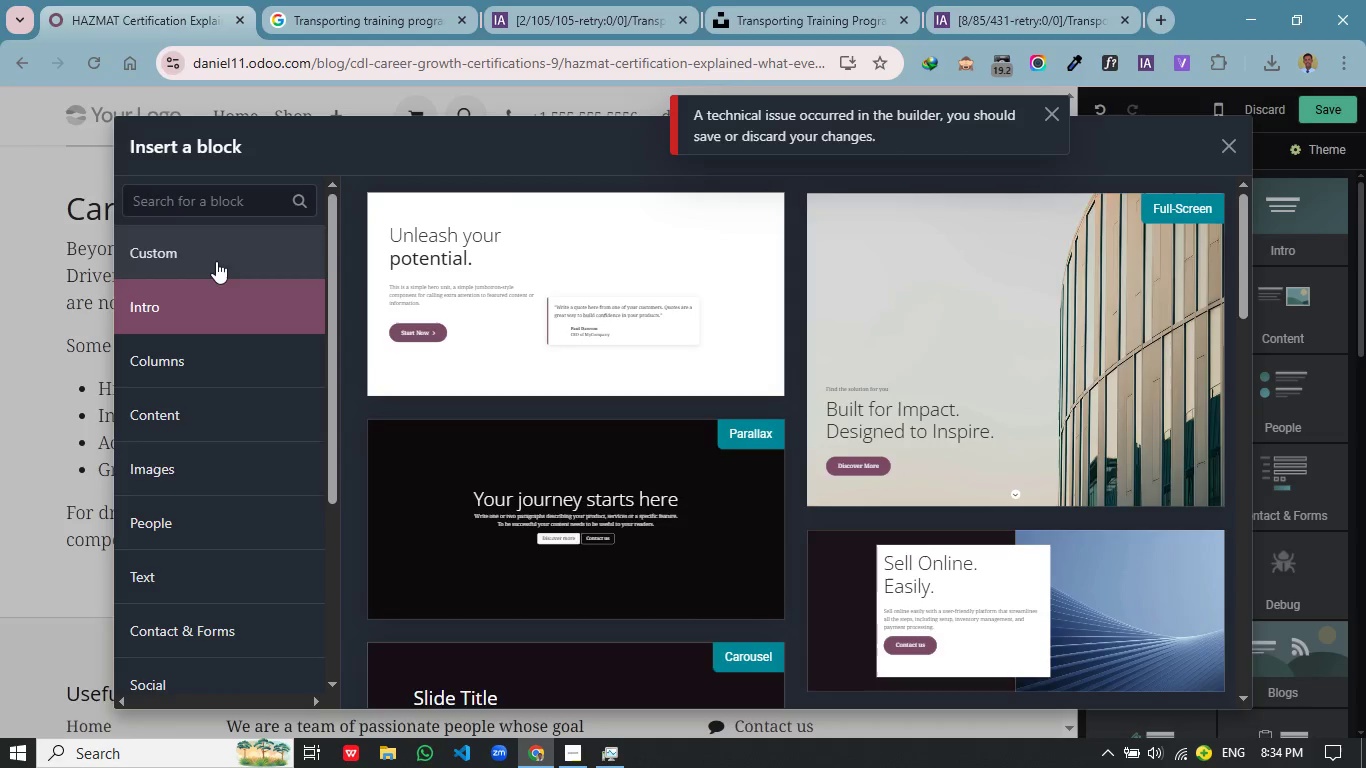 
scroll: coordinate [913, 239], scroll_direction: up, amount: 8.0
 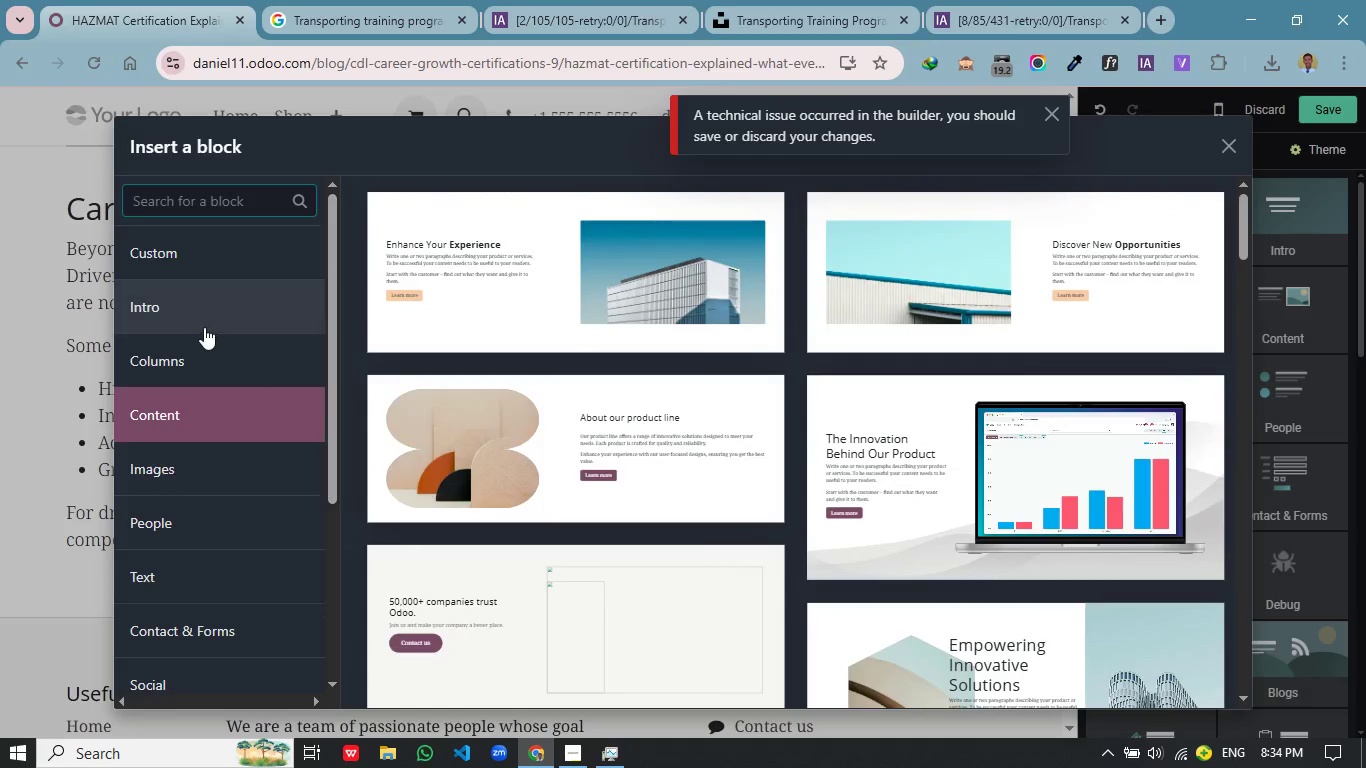 
left_click([216, 261])
 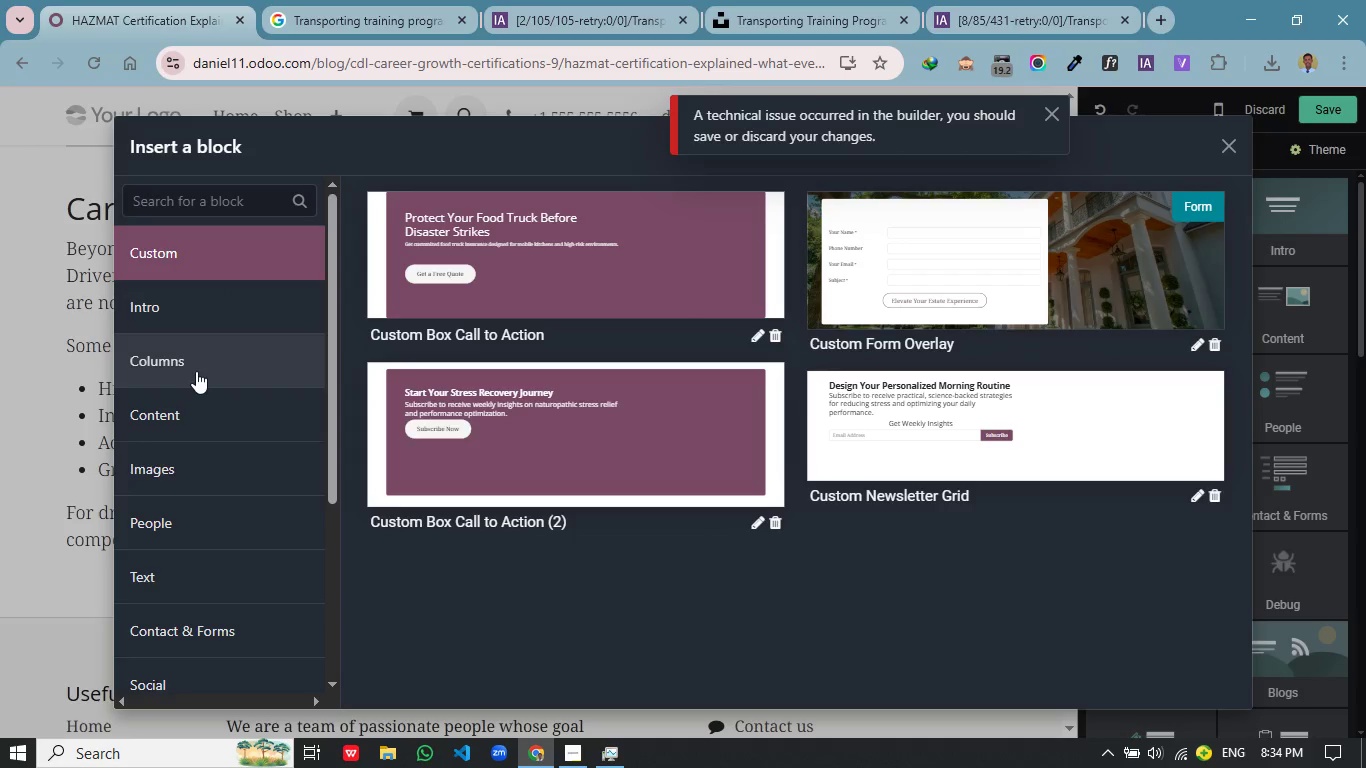 
left_click([196, 371])
 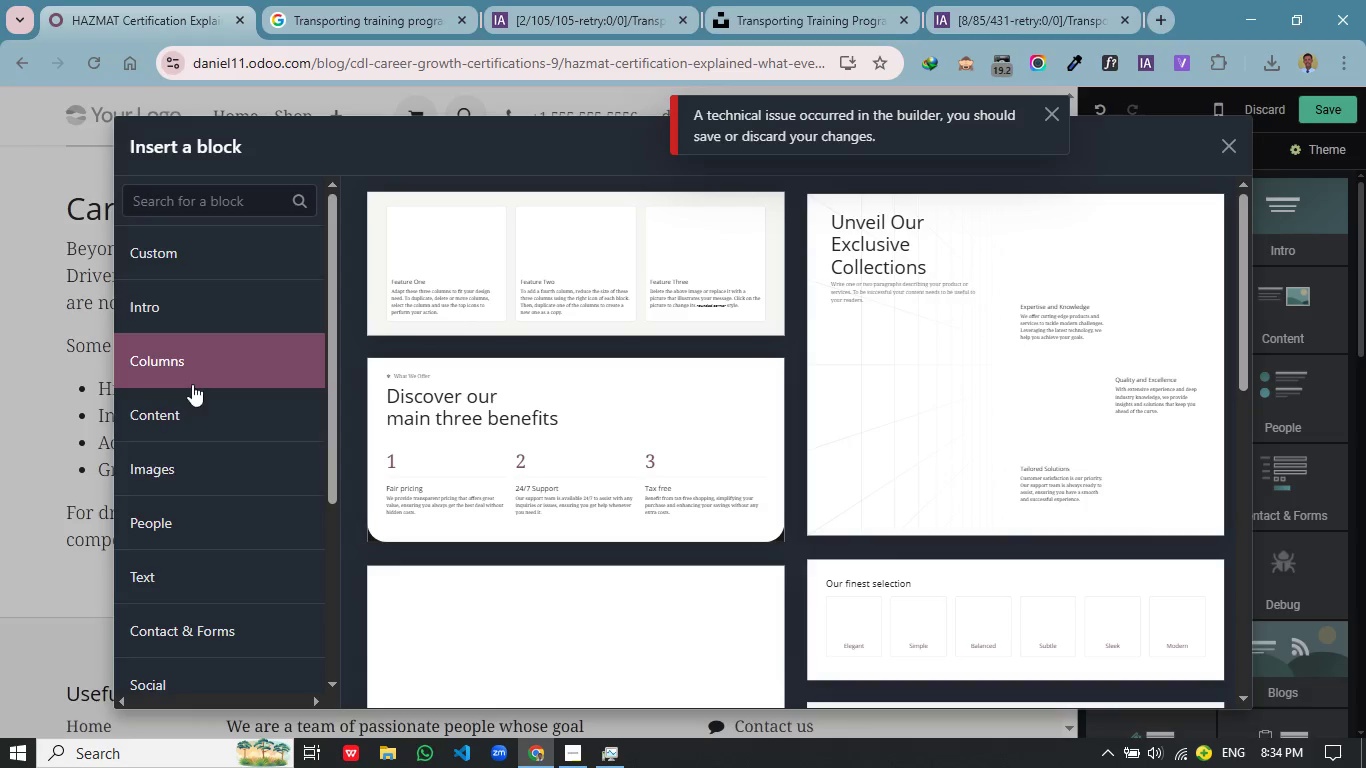 
left_click([195, 440])
 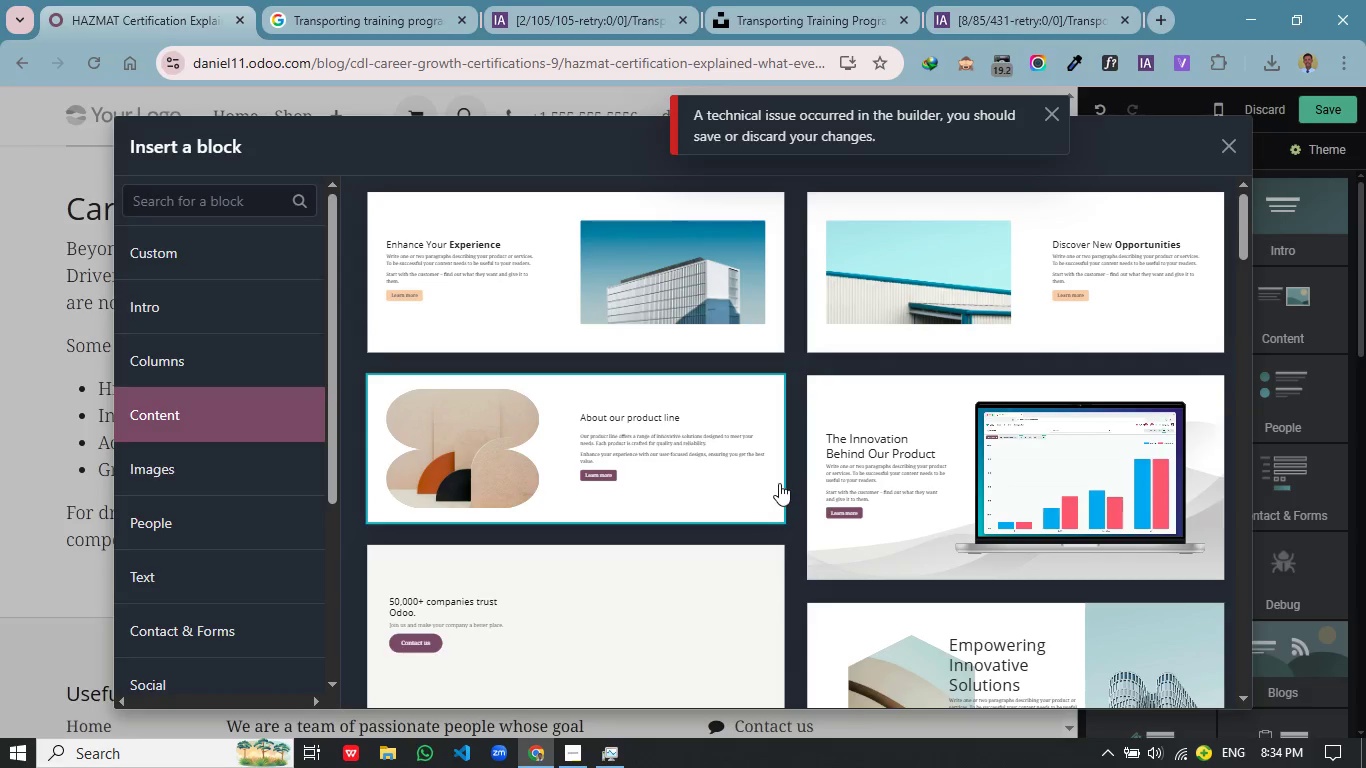 
wait(5.72)
 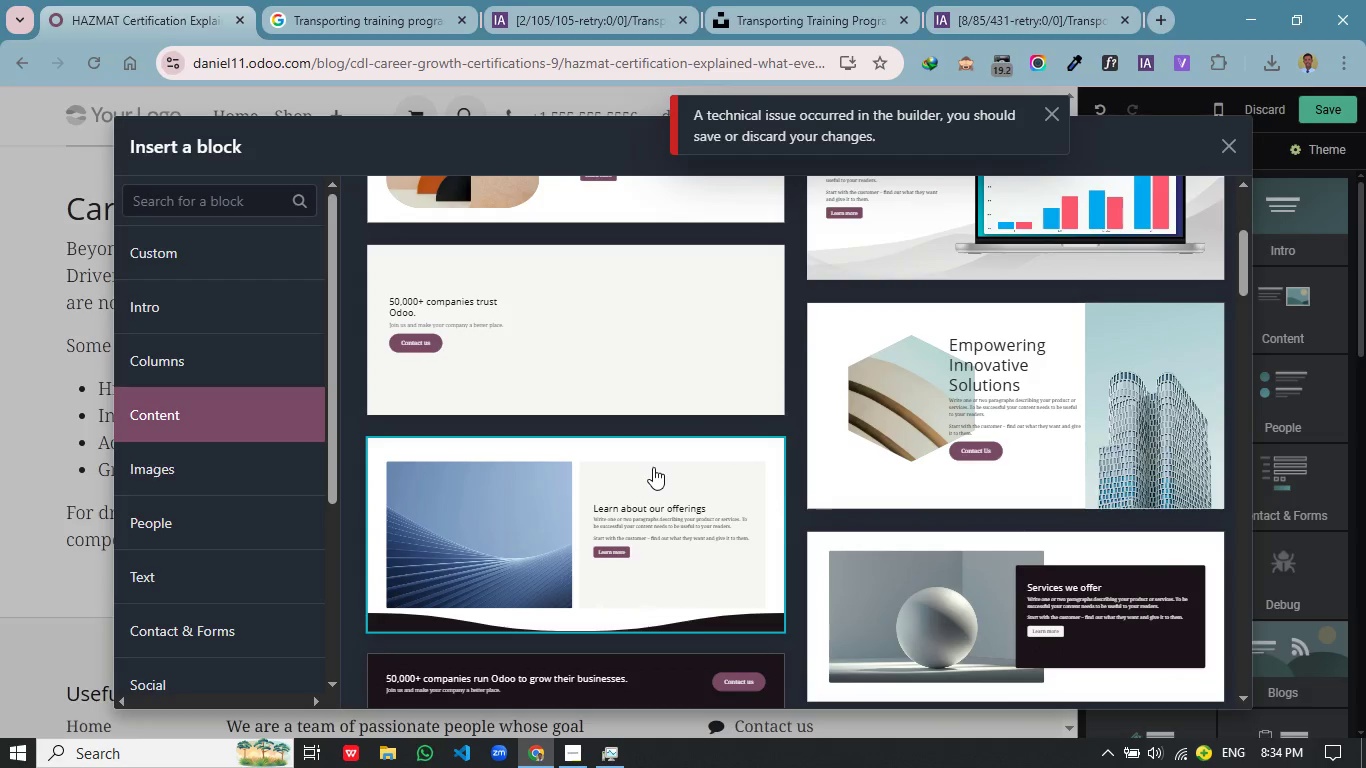 
left_click([215, 479])
 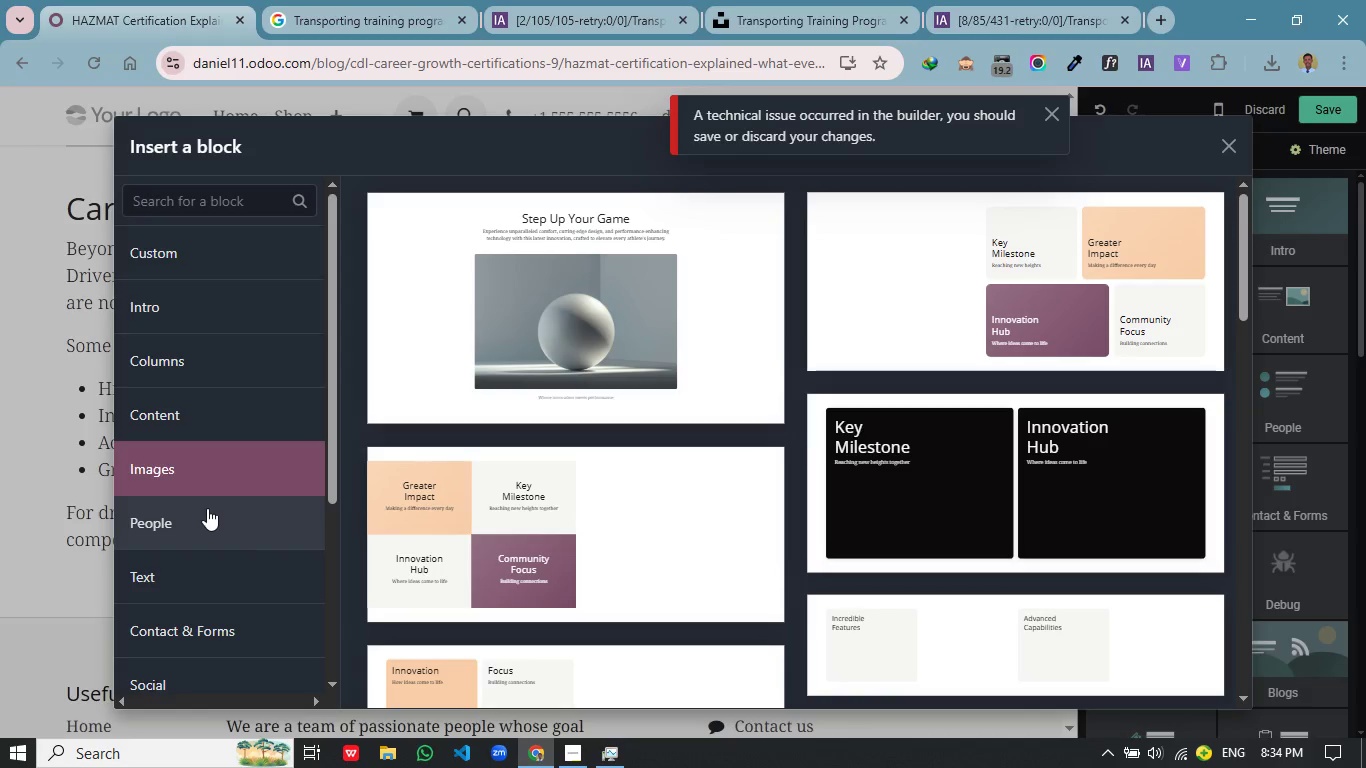 
scroll: coordinate [653, 467], scroll_direction: down, amount: 3.0
 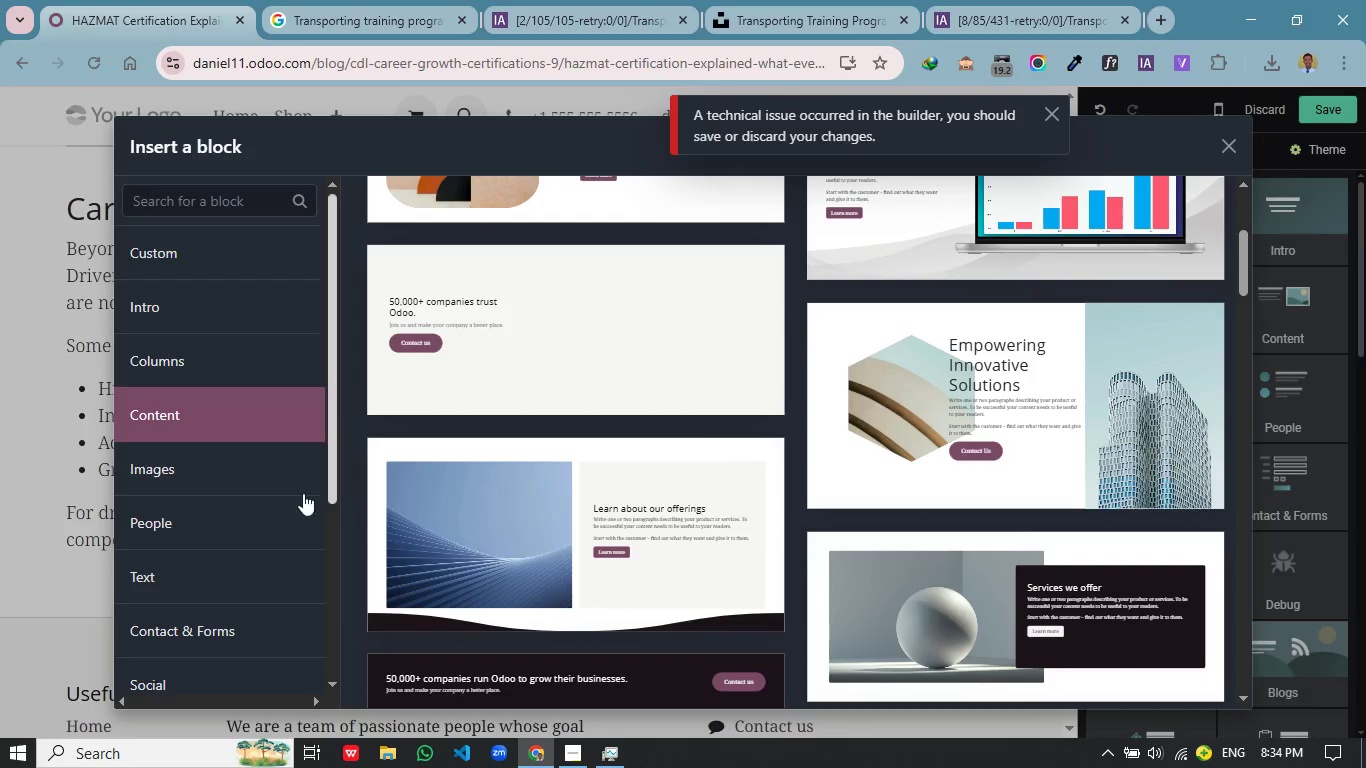 
left_click([204, 510])
 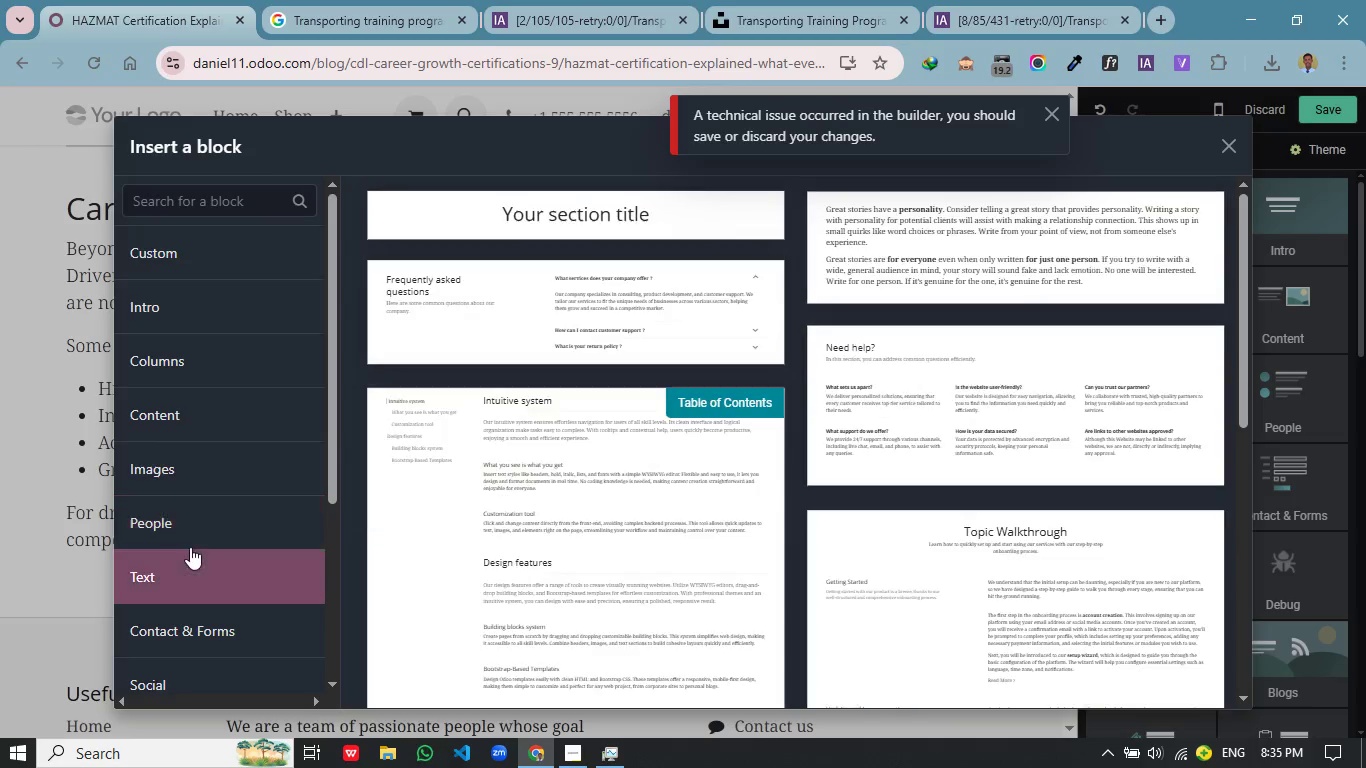 
wait(12.59)
 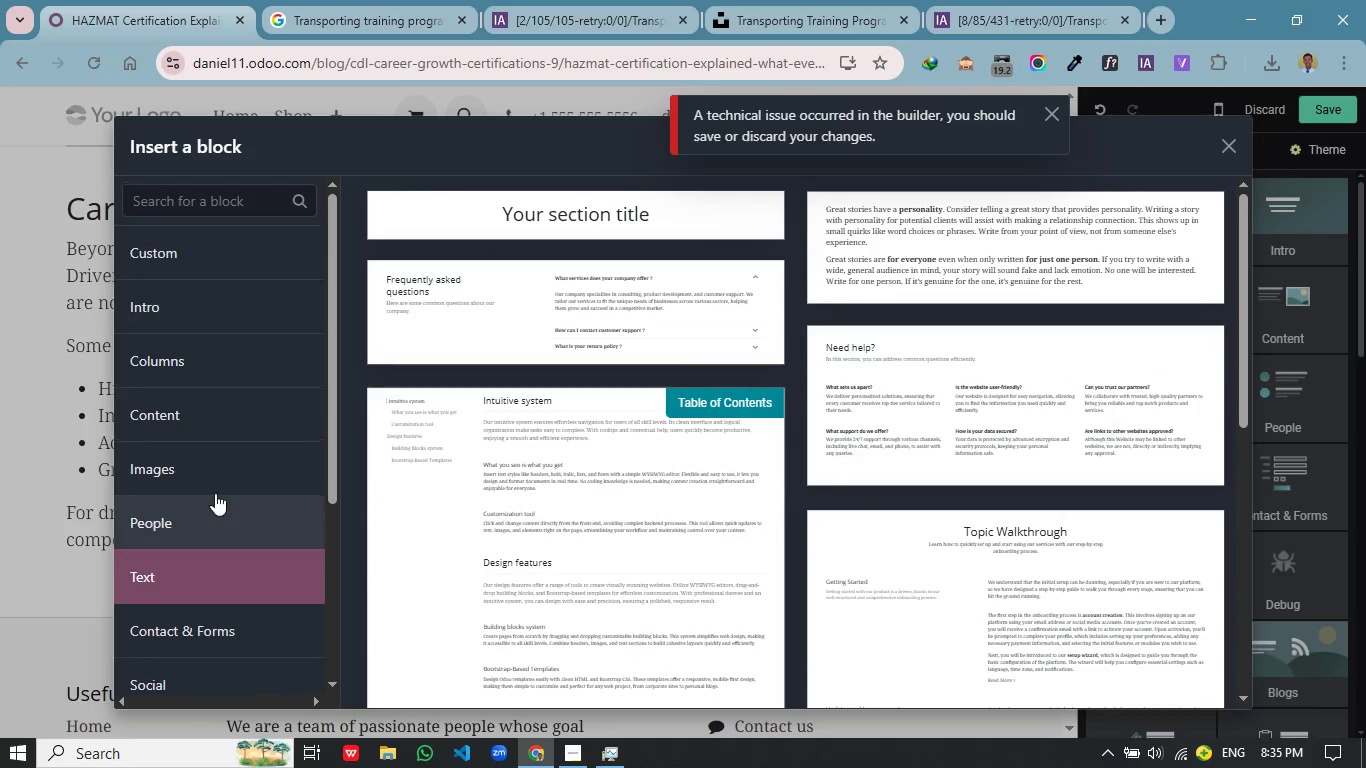 
left_click([198, 416])
 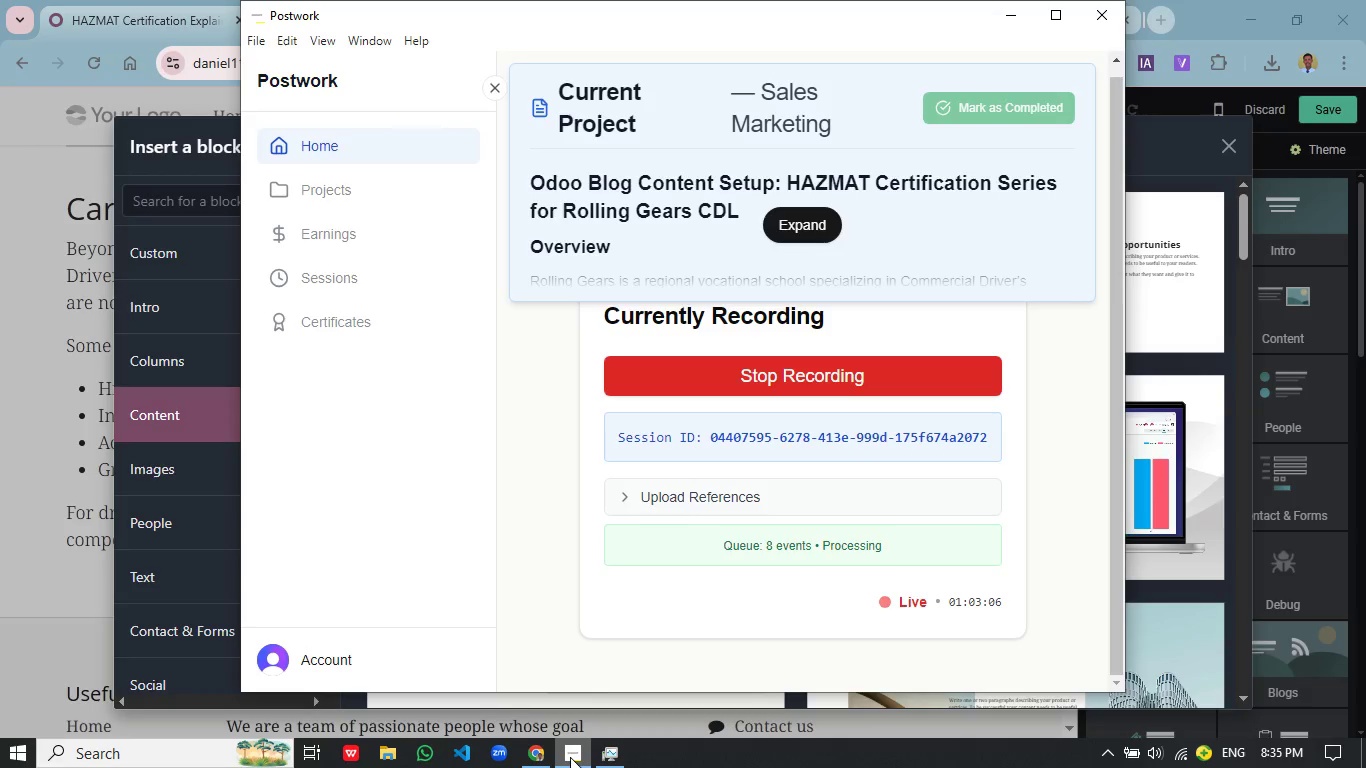 
scroll: coordinate [251, 519], scroll_direction: down, amount: 7.0